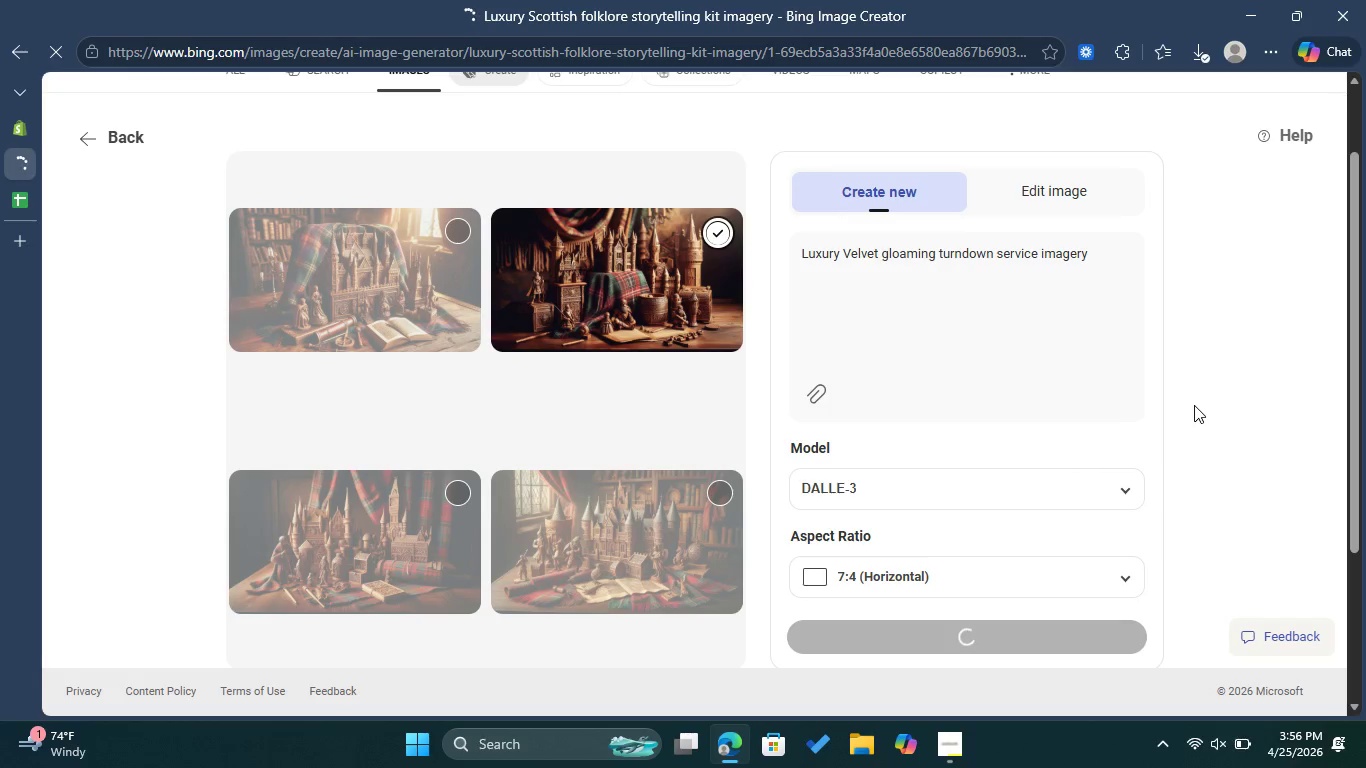 
left_click([982, 362])
 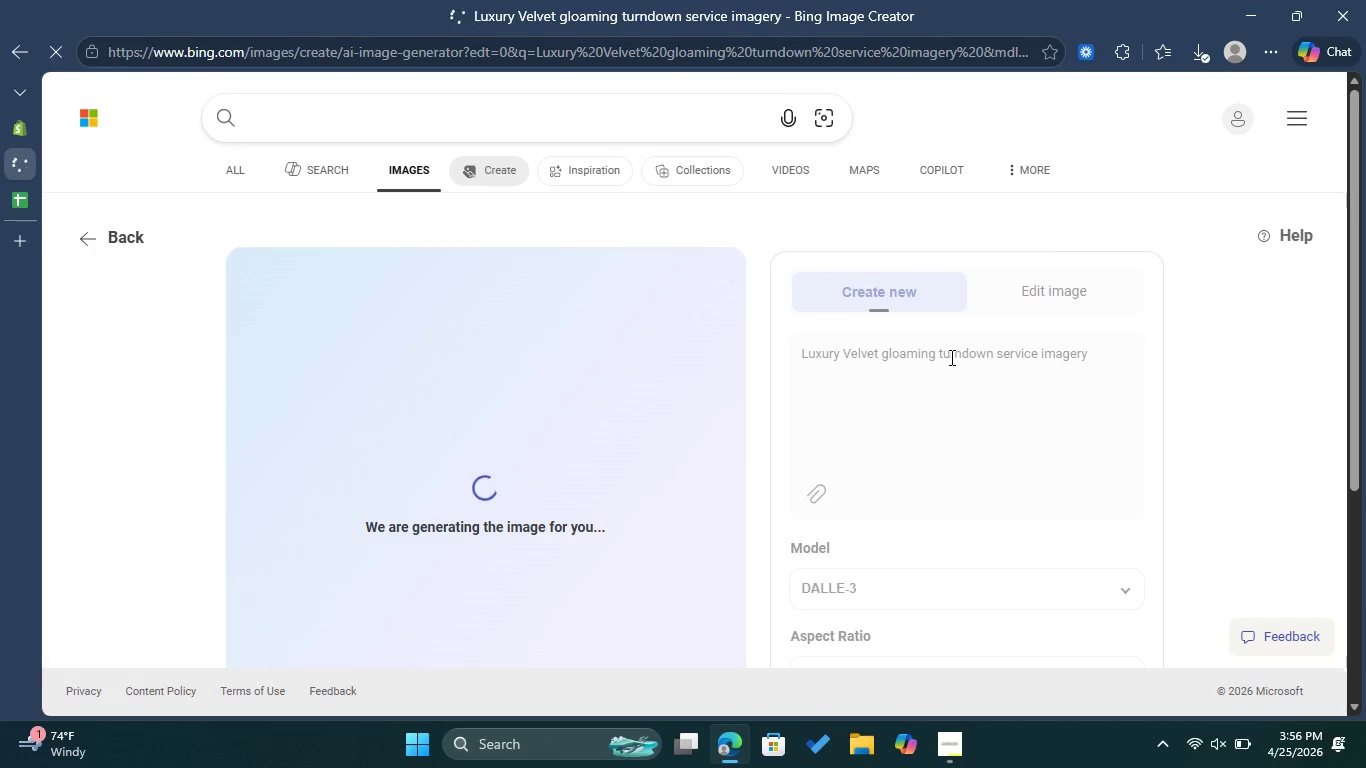 
wait(9.11)
 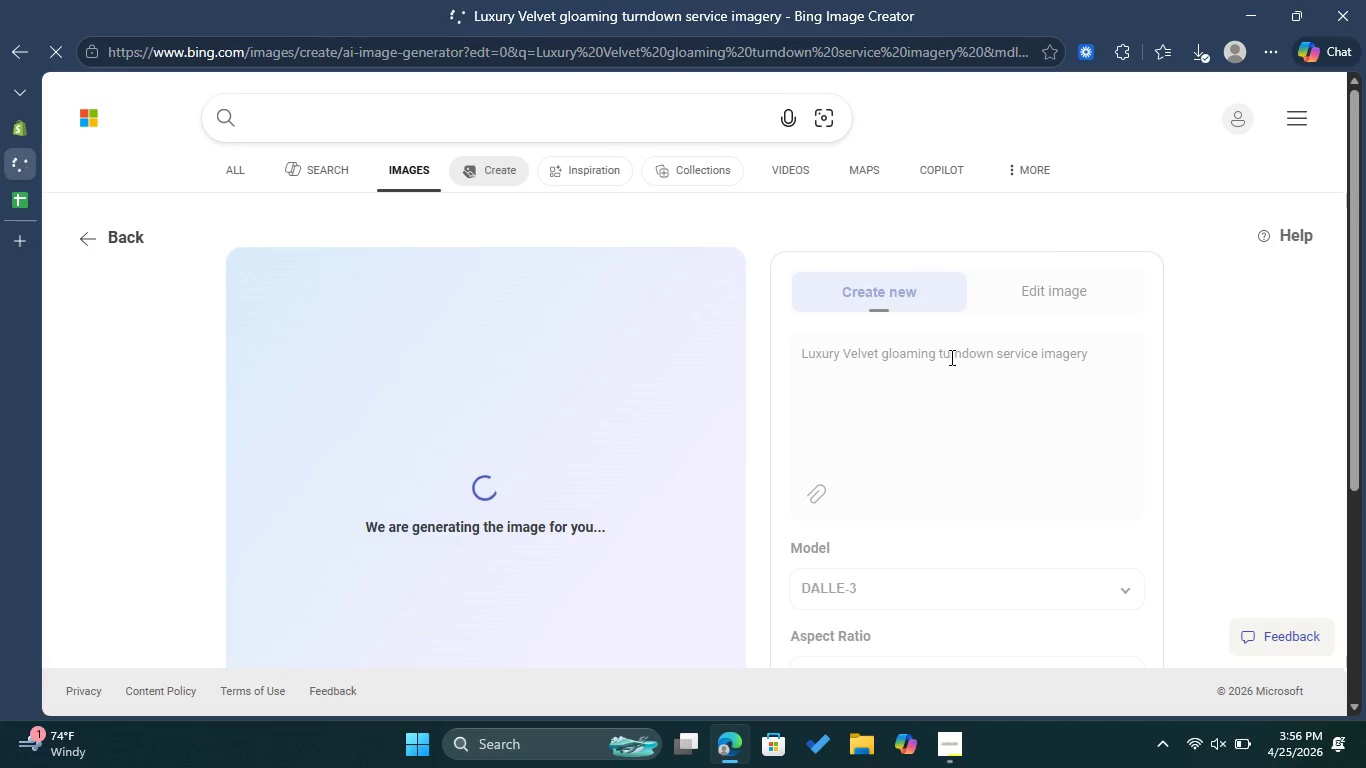 
scroll: coordinate [565, 206], scroll_direction: up, amount: 5.0
 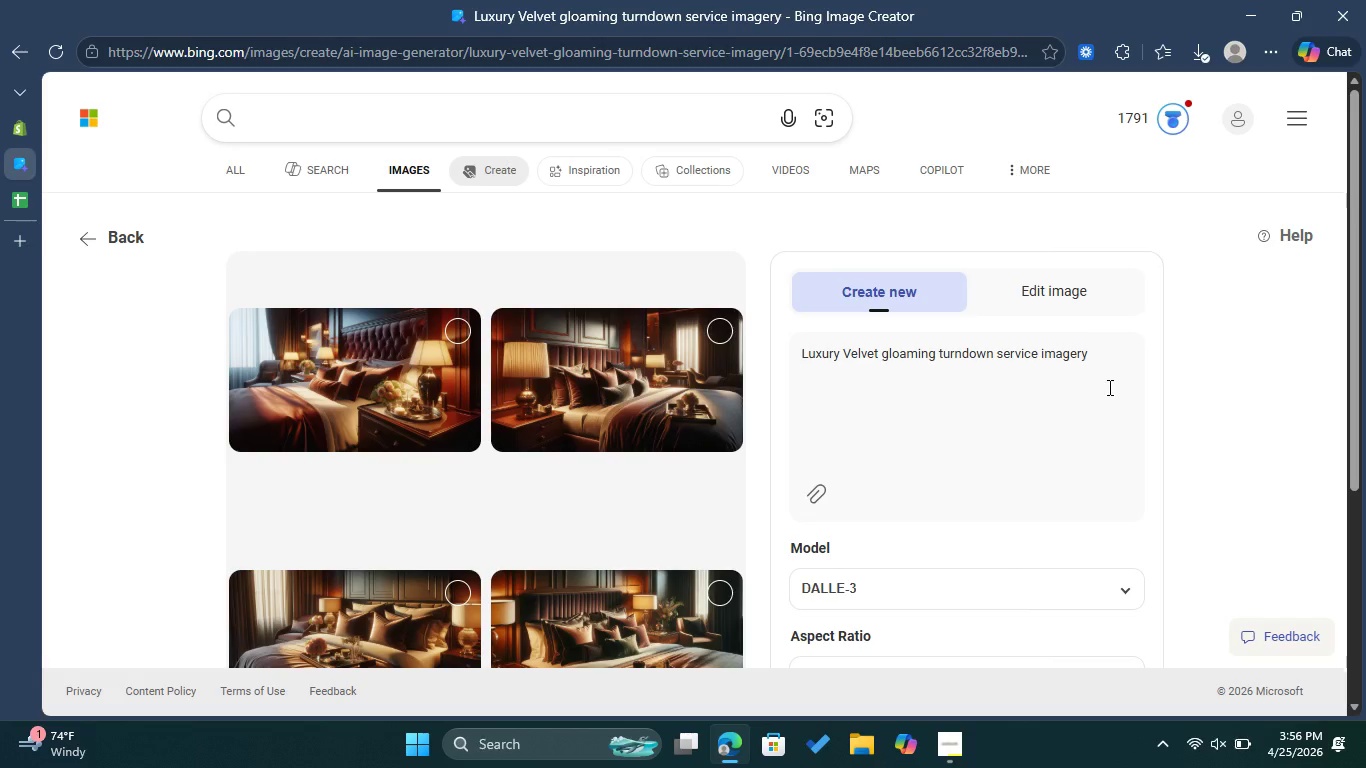 
wait(21.06)
 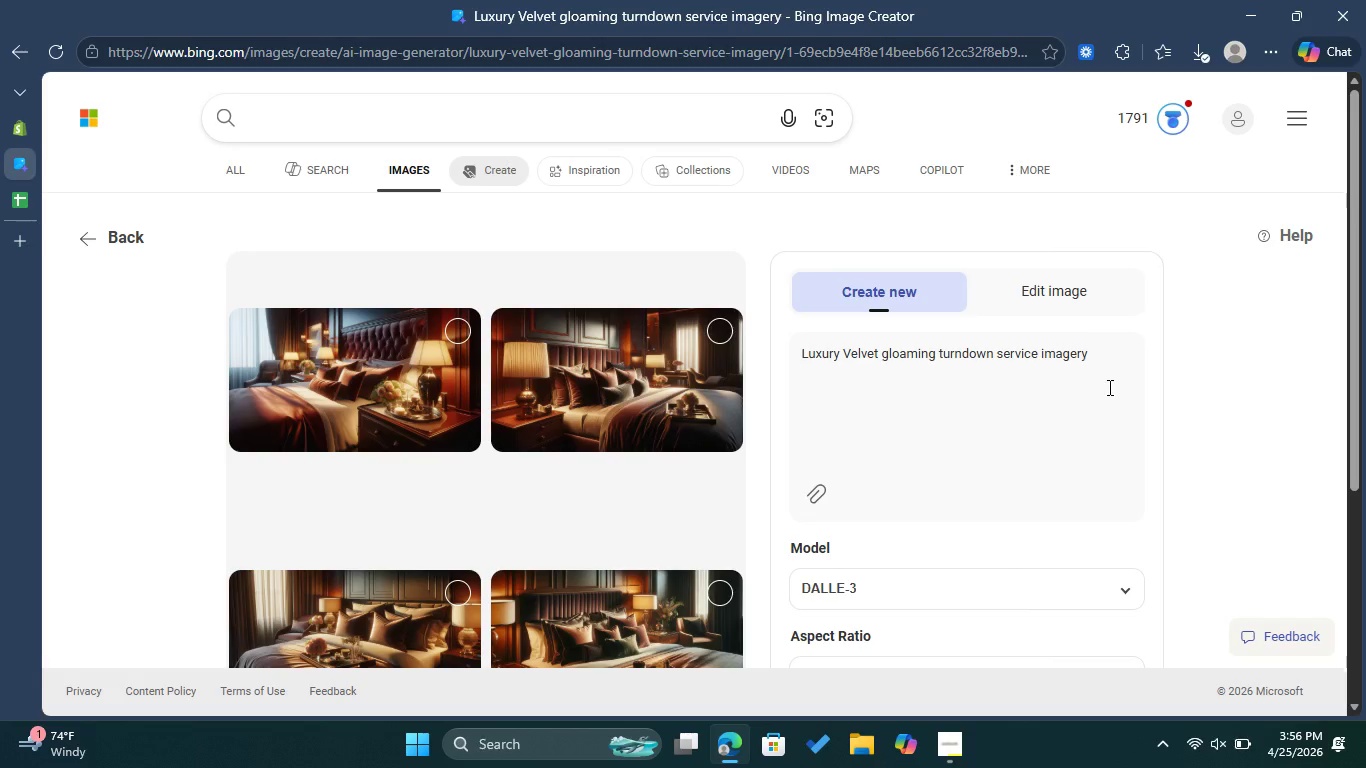 
scroll: coordinate [738, 382], scroll_direction: down, amount: 1.0
 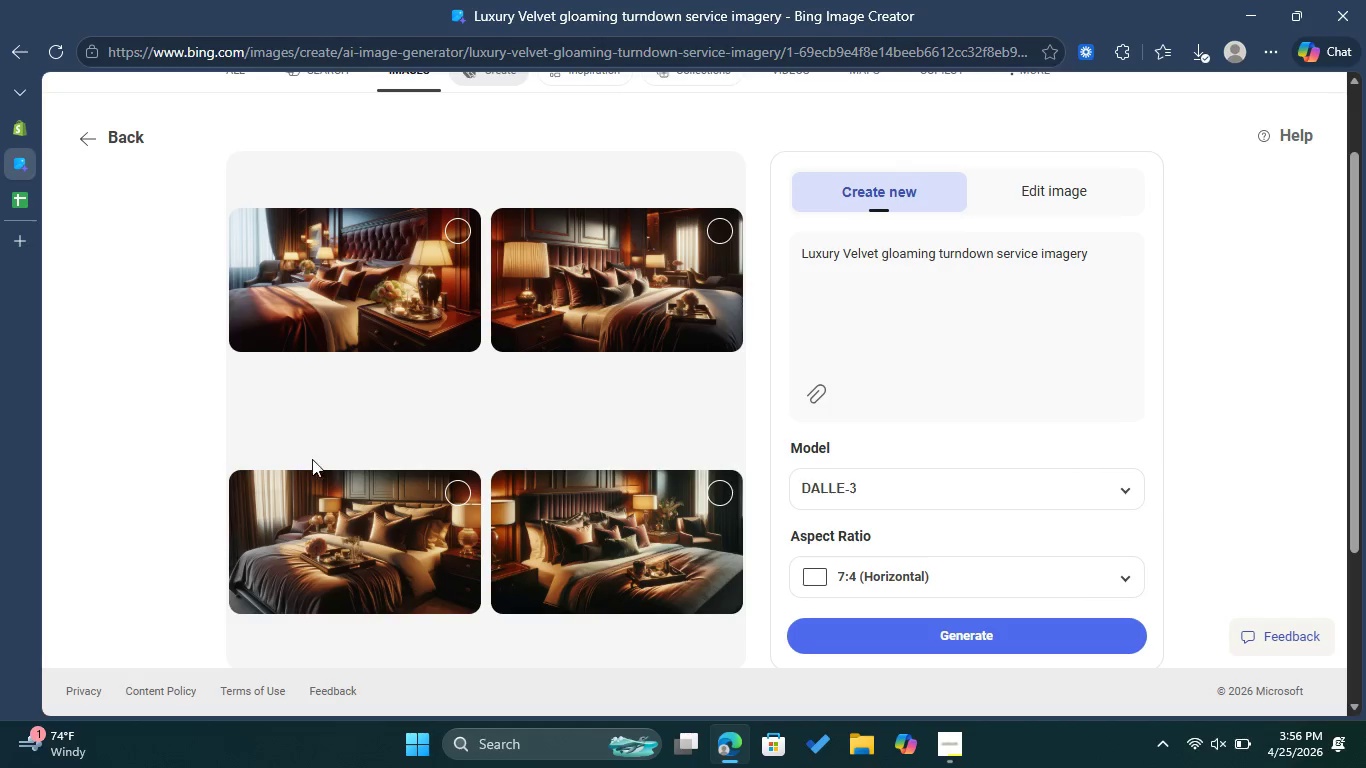 
left_click([456, 479])
 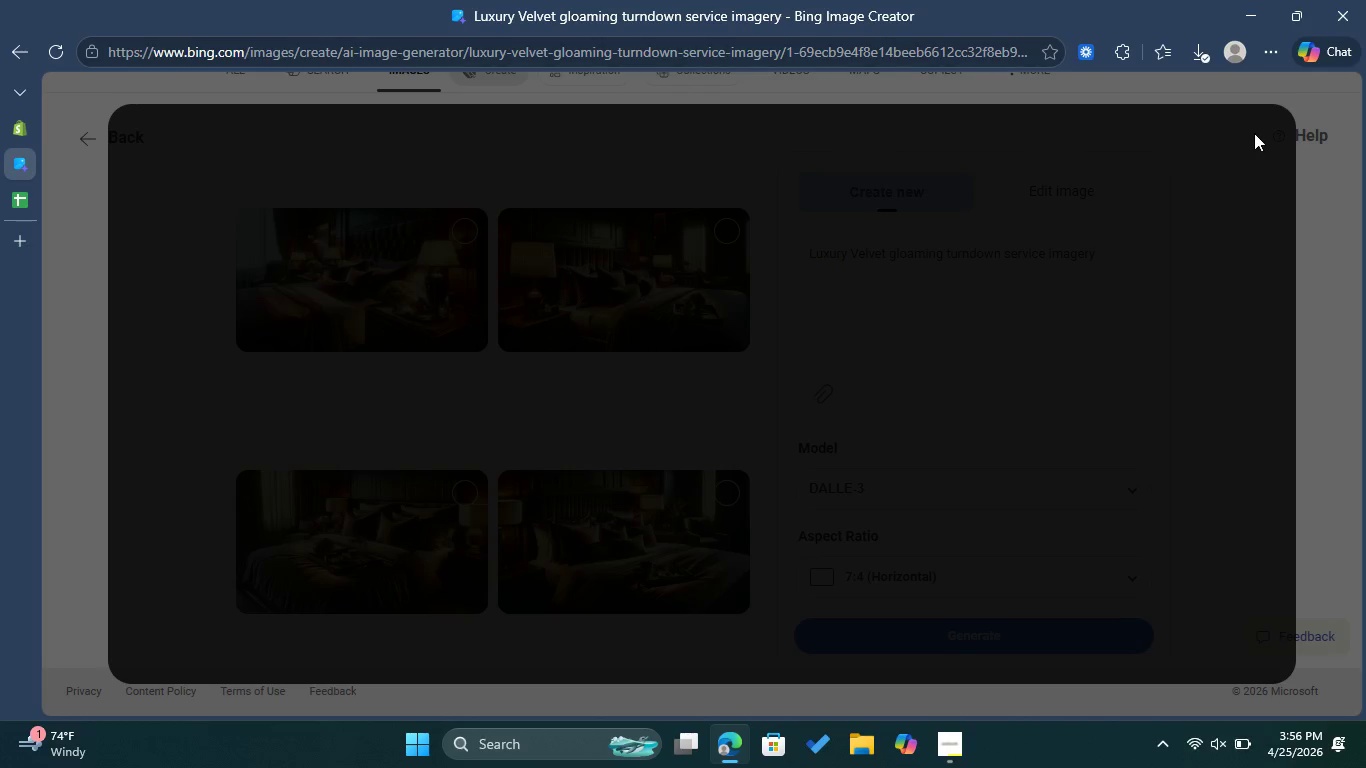 
left_click([1240, 146])
 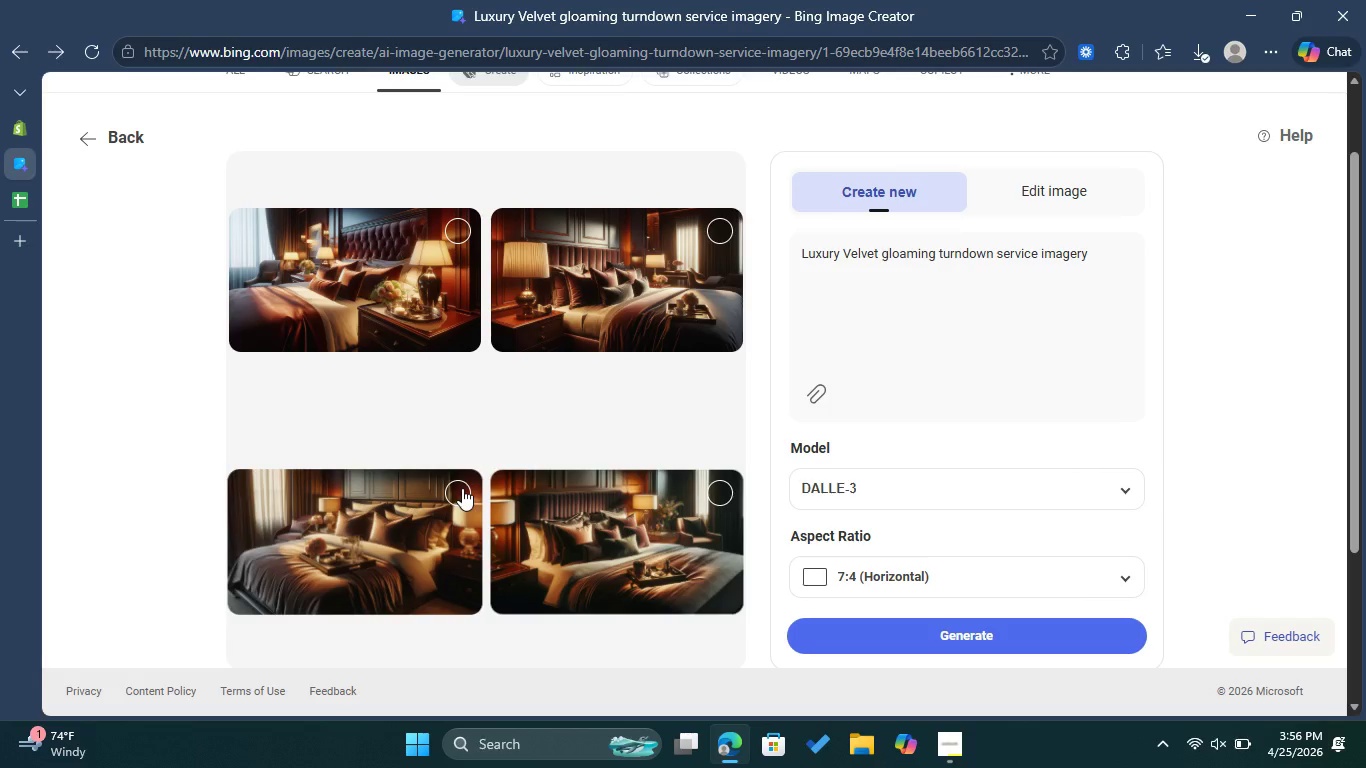 
left_click([455, 488])
 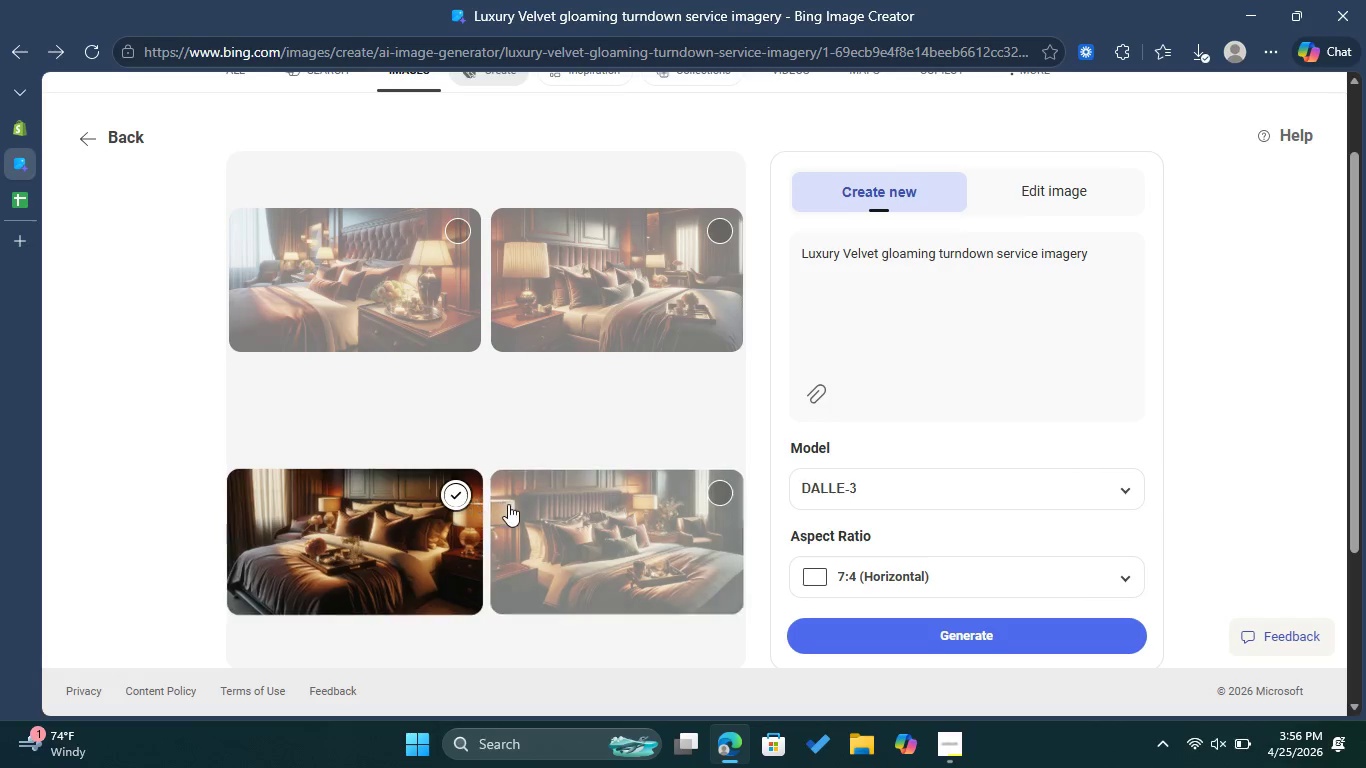 
scroll: coordinate [508, 504], scroll_direction: down, amount: 1.0
 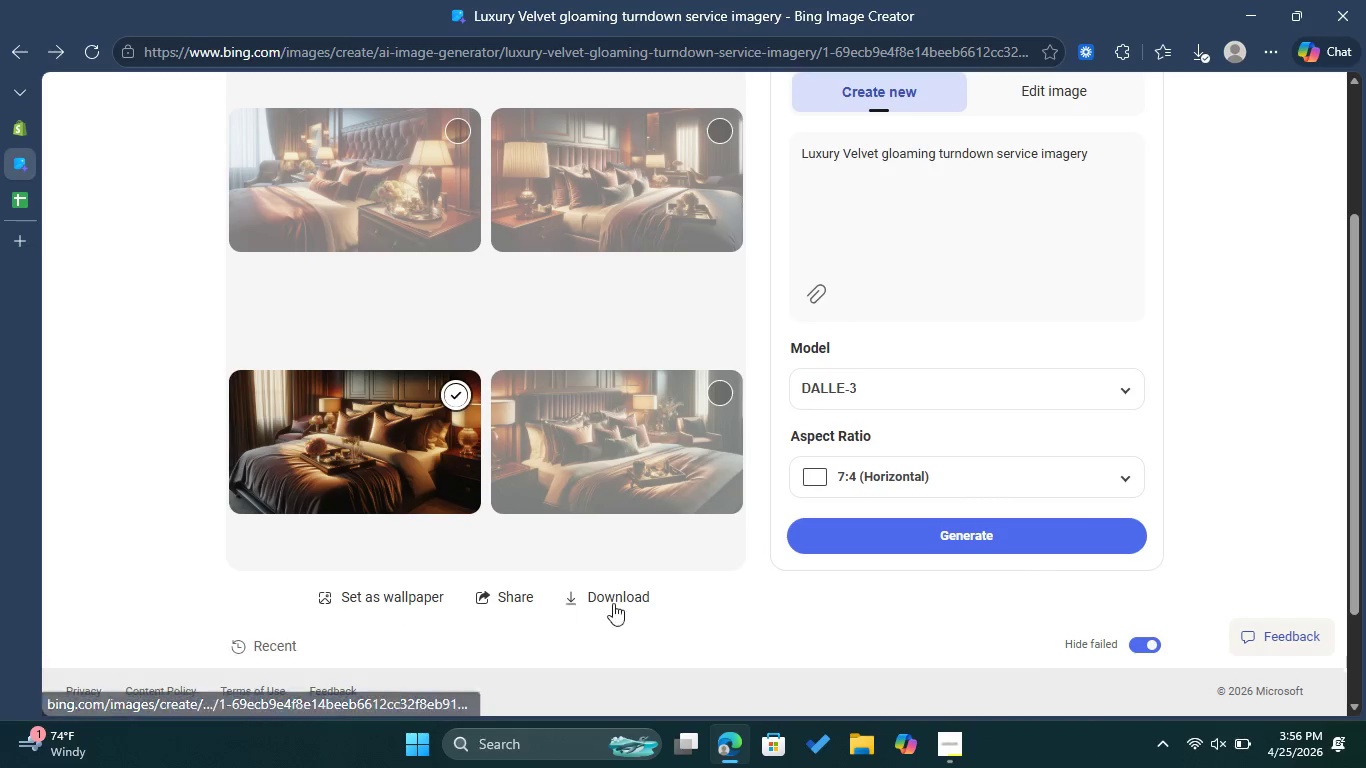 
left_click([619, 595])
 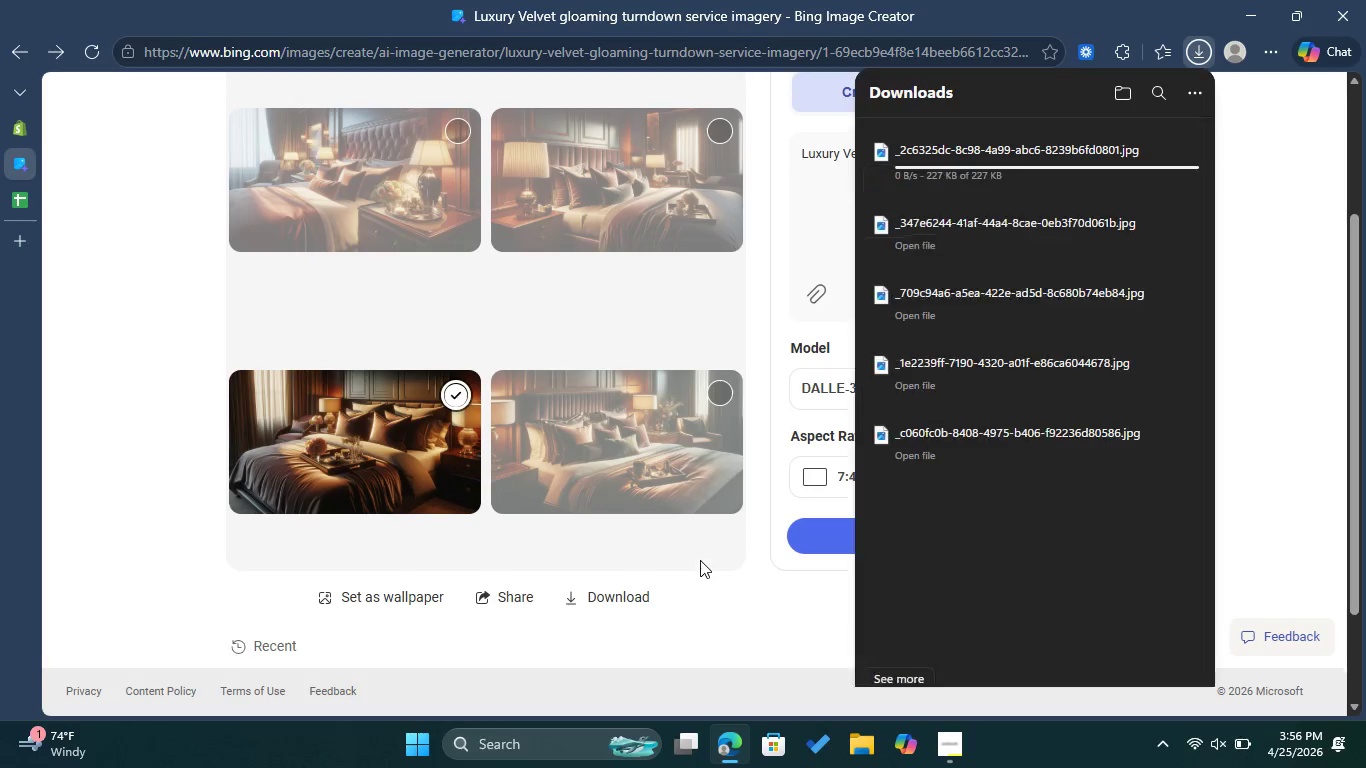 
left_click([700, 560])
 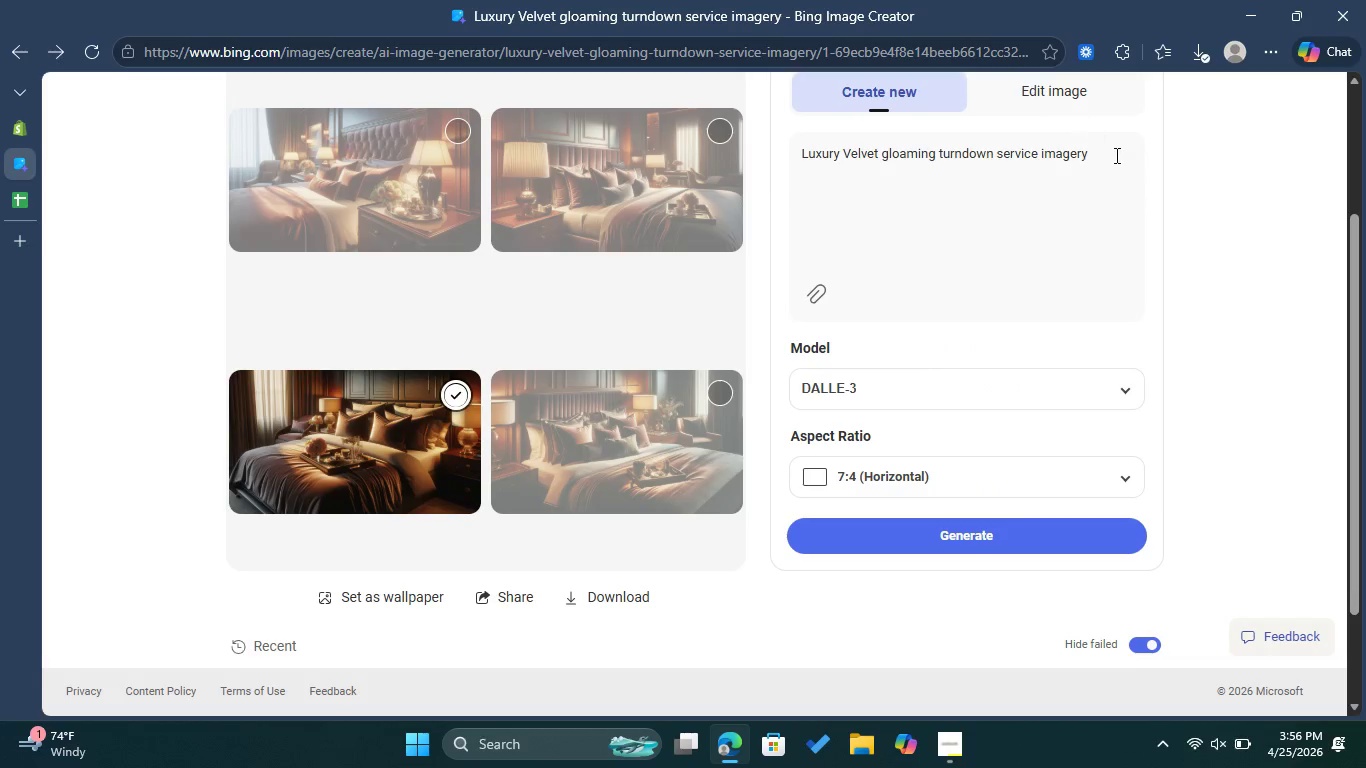 
left_click_drag(start_coordinate=[1113, 157], to_coordinate=[796, 158])
 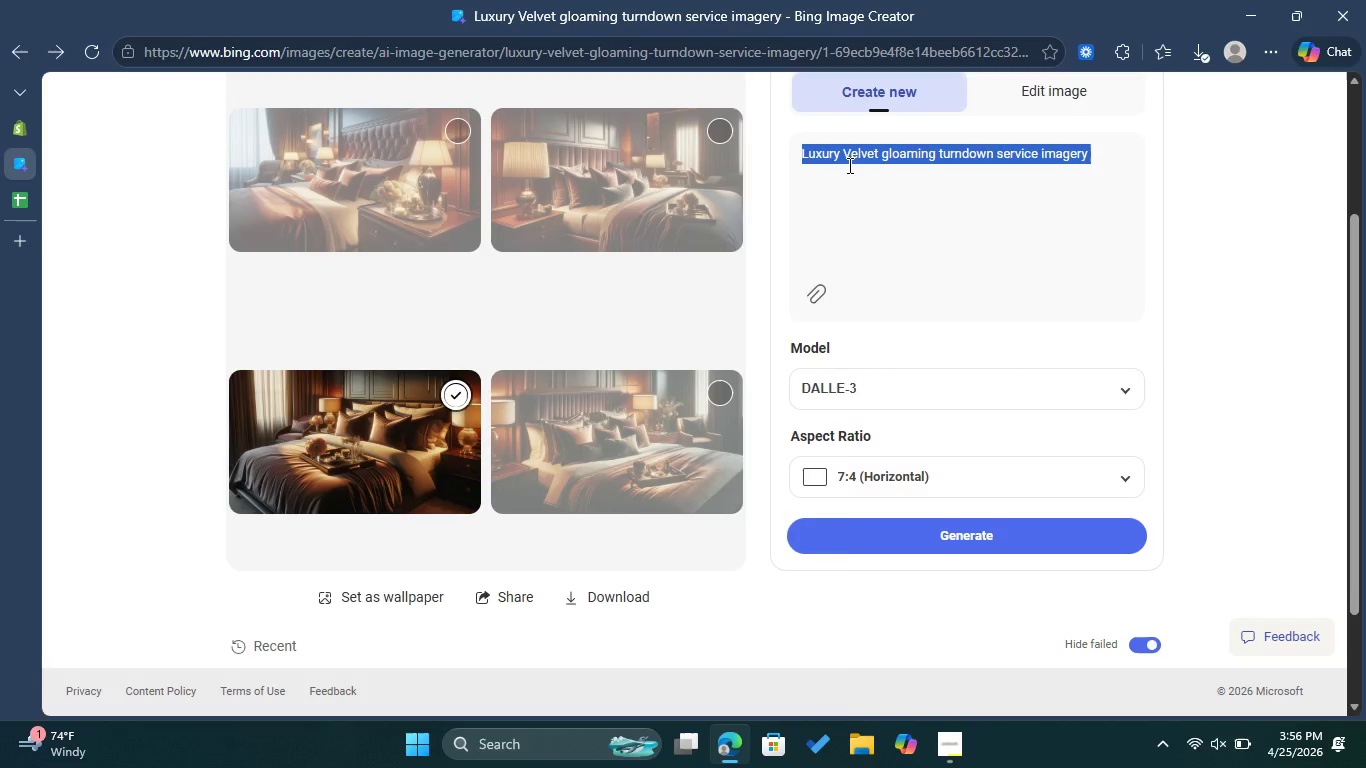 
right_click([848, 165])
 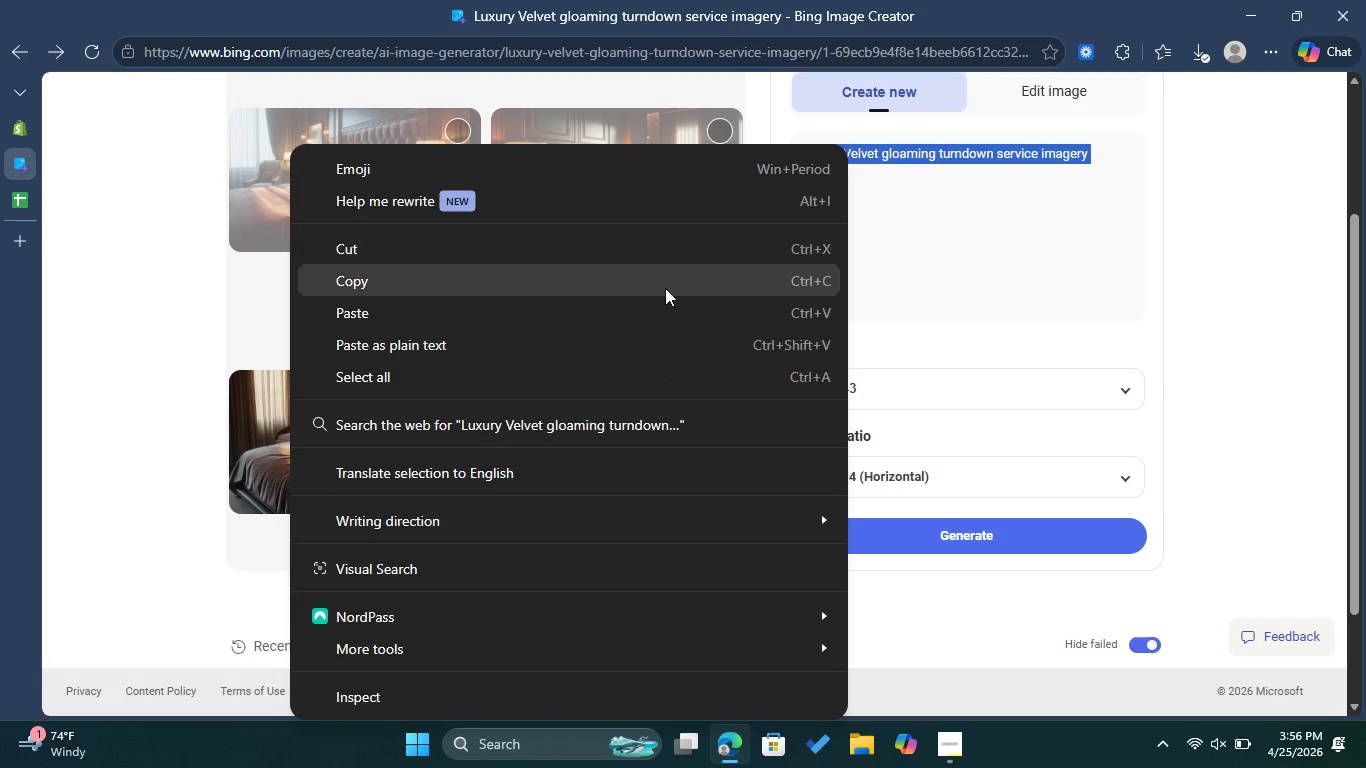 
left_click([664, 289])
 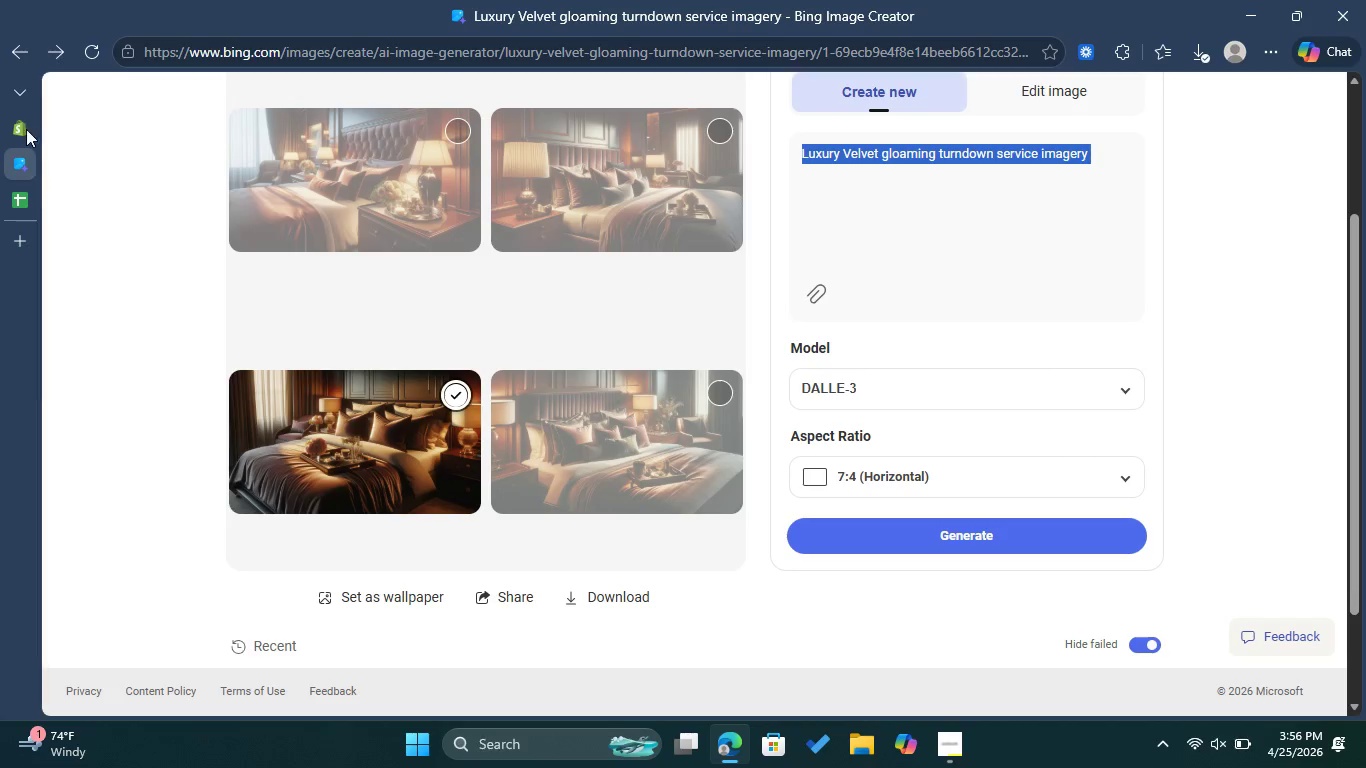 
left_click([23, 126])
 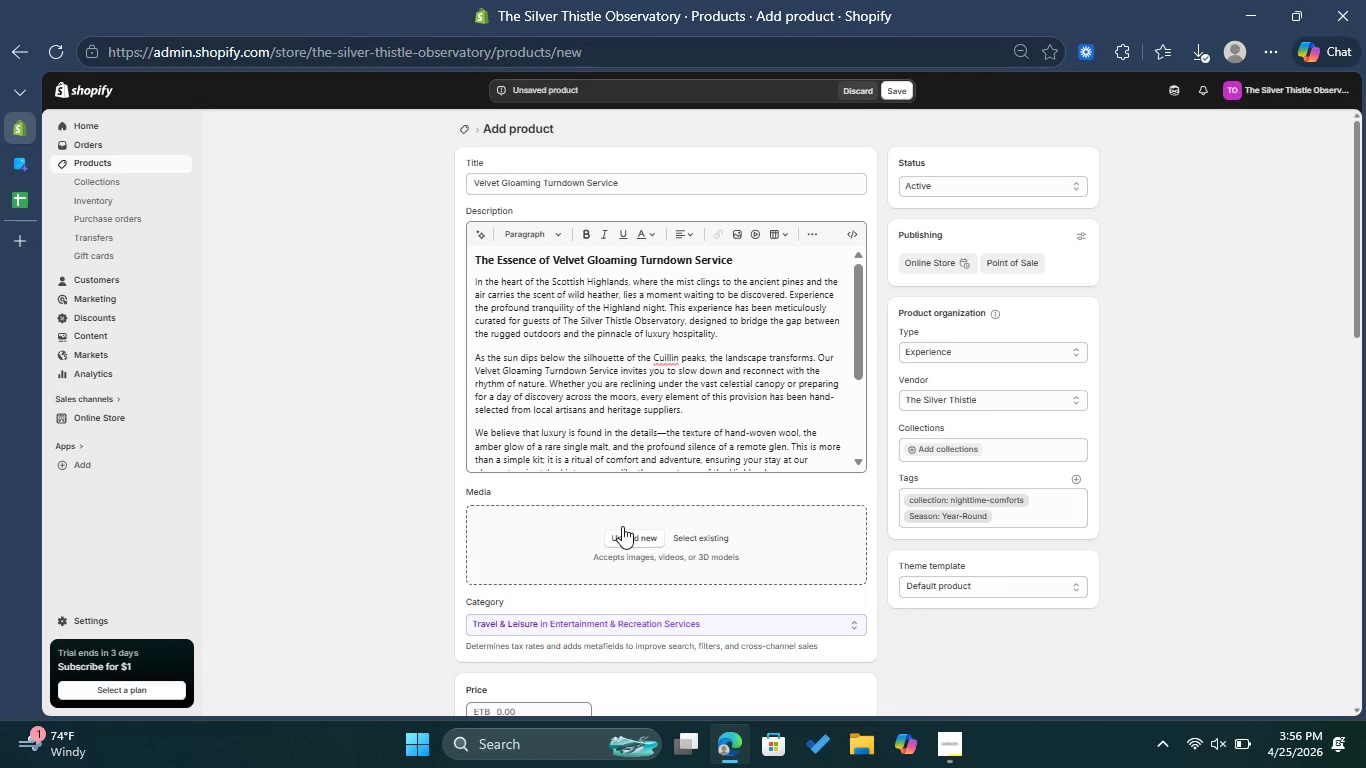 
left_click([623, 531])
 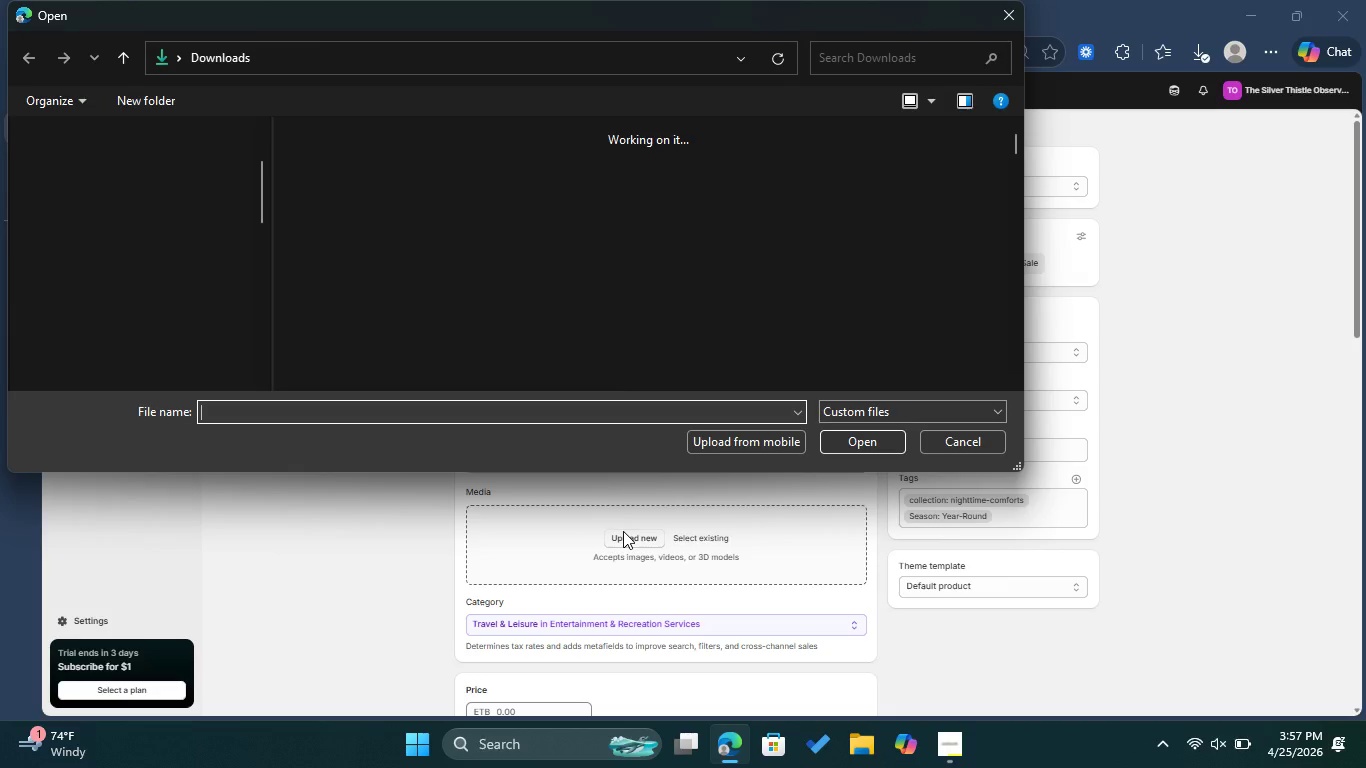 
left_click([385, 232])
 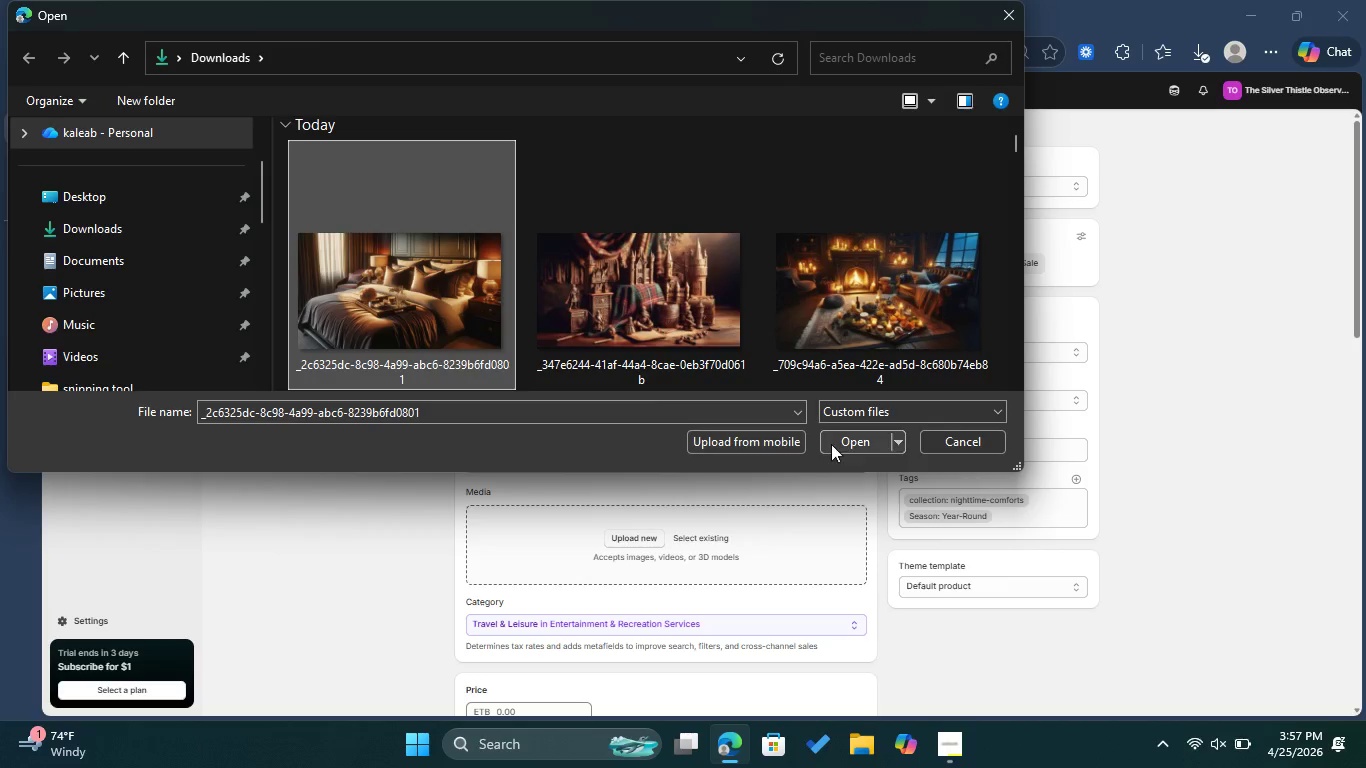 
left_click([833, 443])
 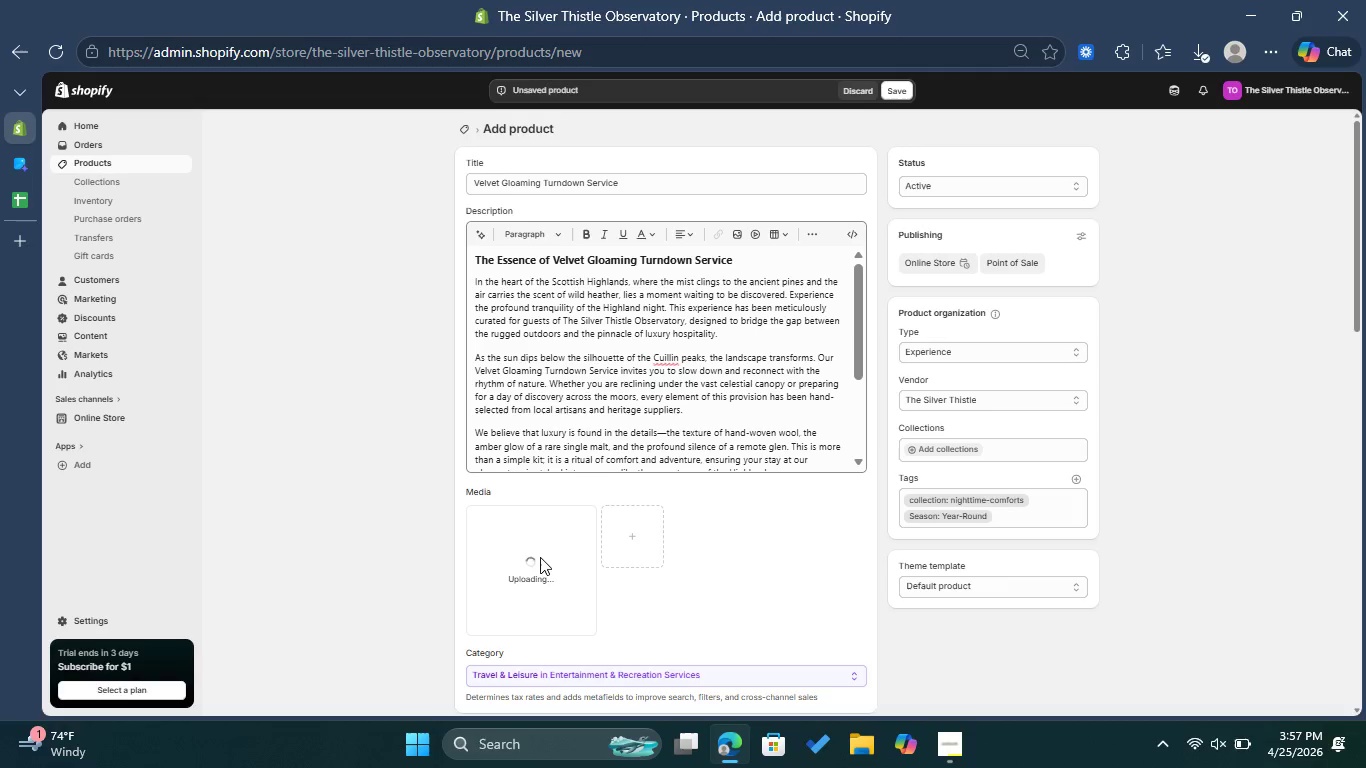 
wait(22.7)
 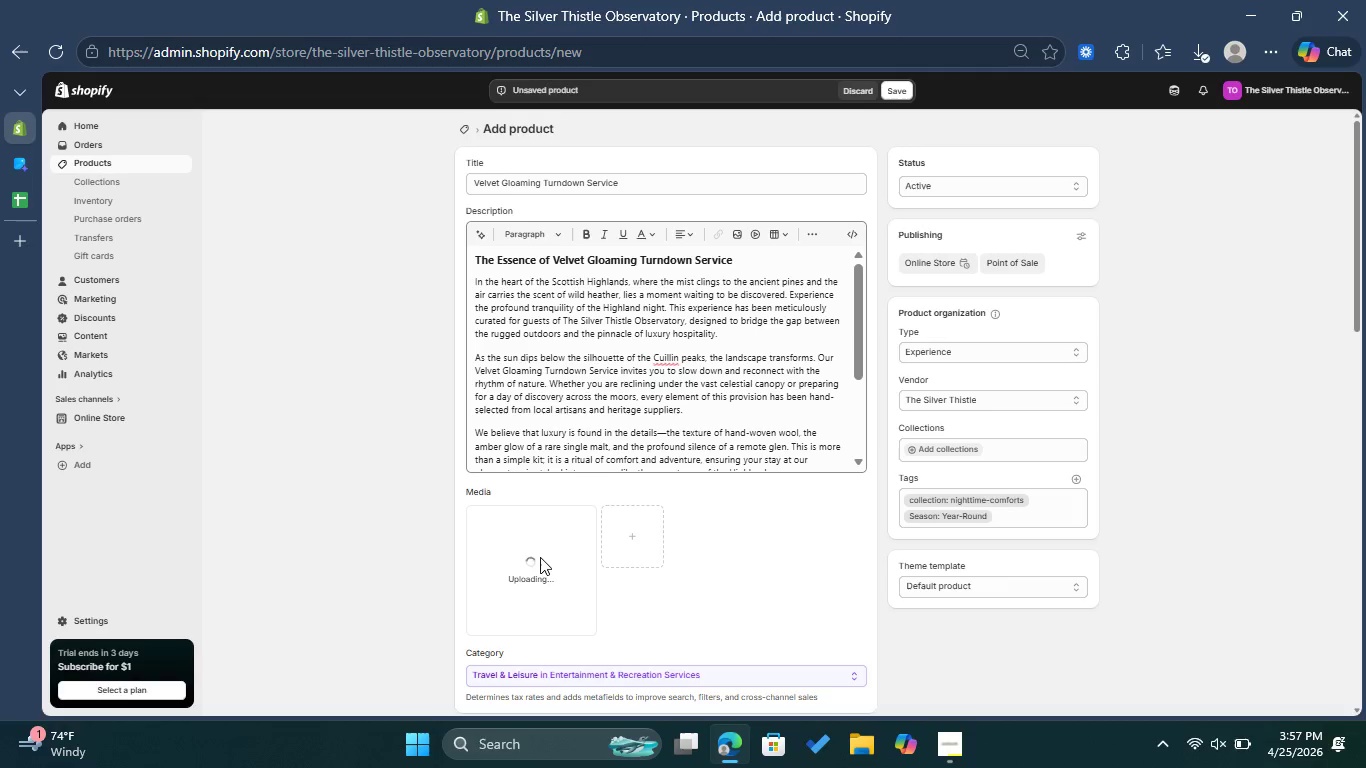 
left_click([566, 554])
 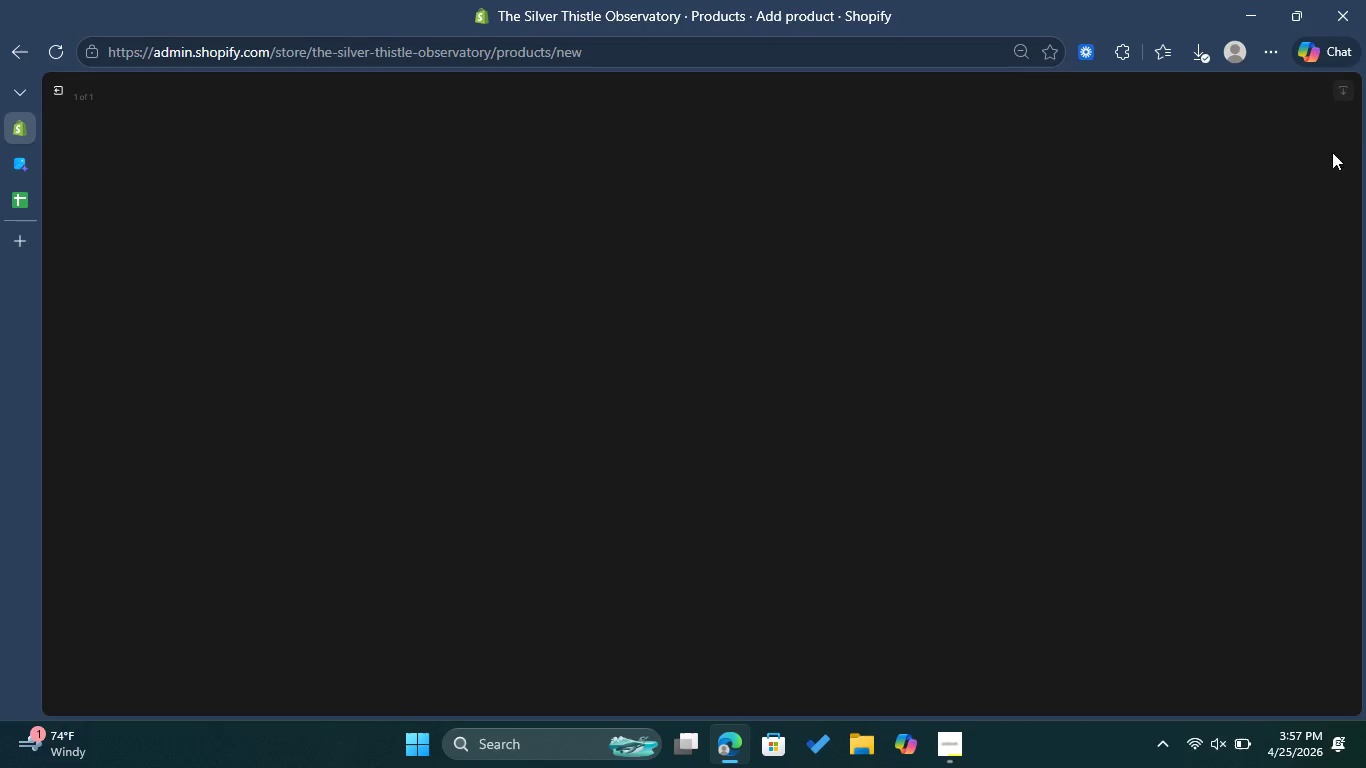 
wait(7.73)
 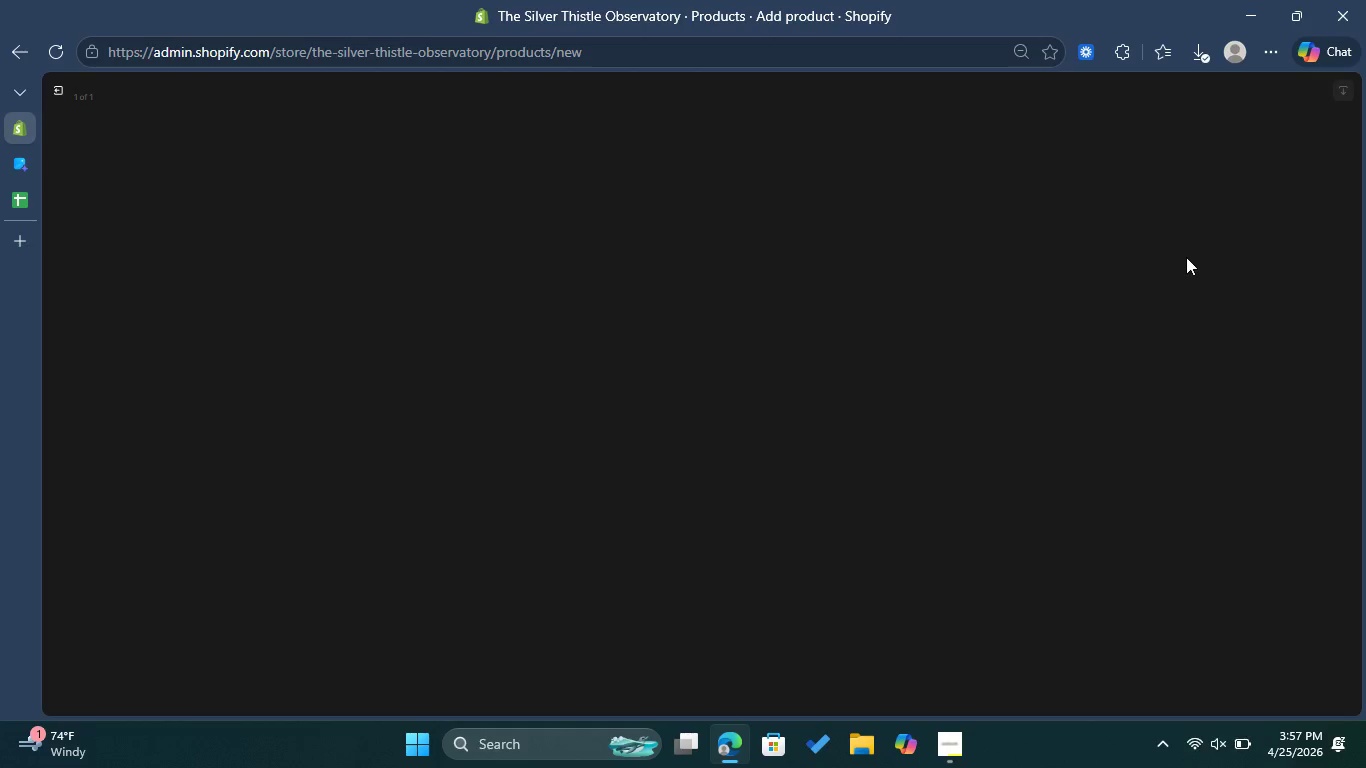 
left_click([1225, 239])
 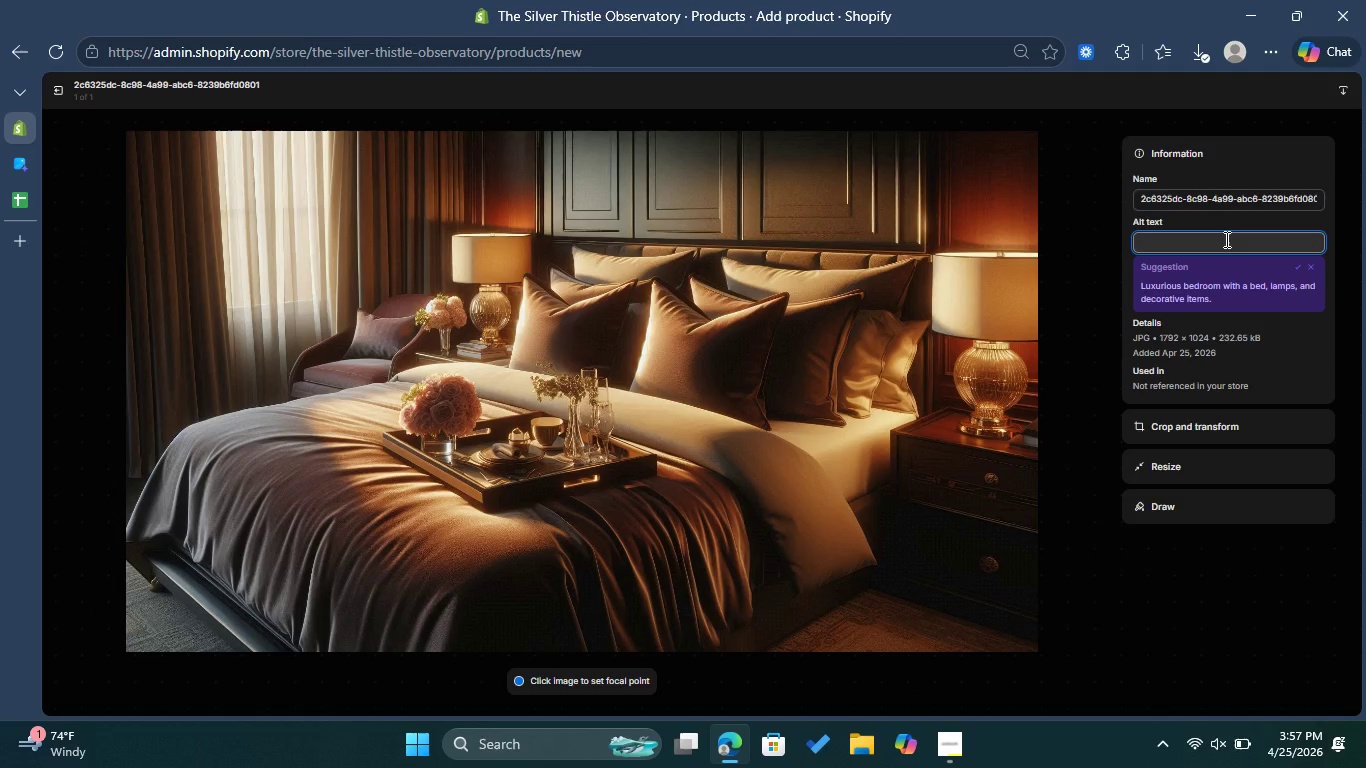 
key(Control+ControlLeft)
 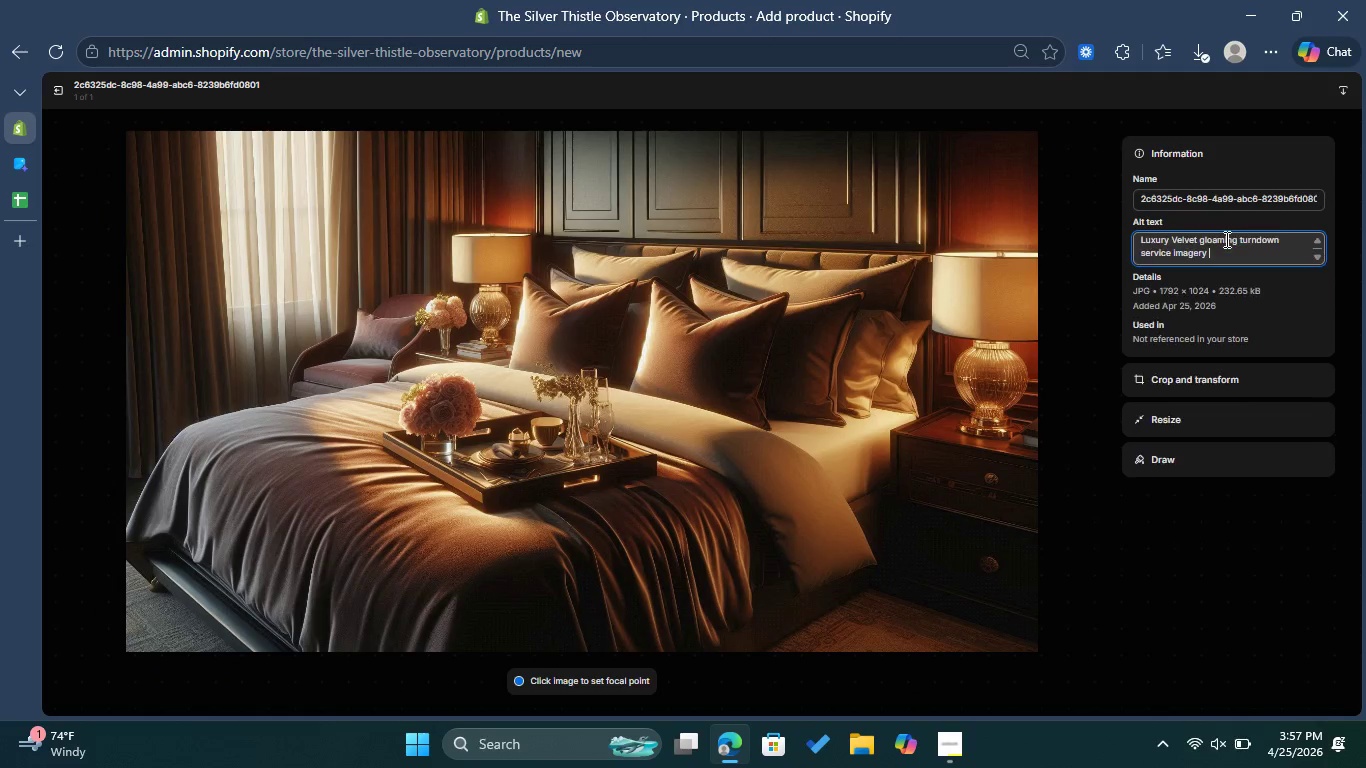 
key(Control+V)
 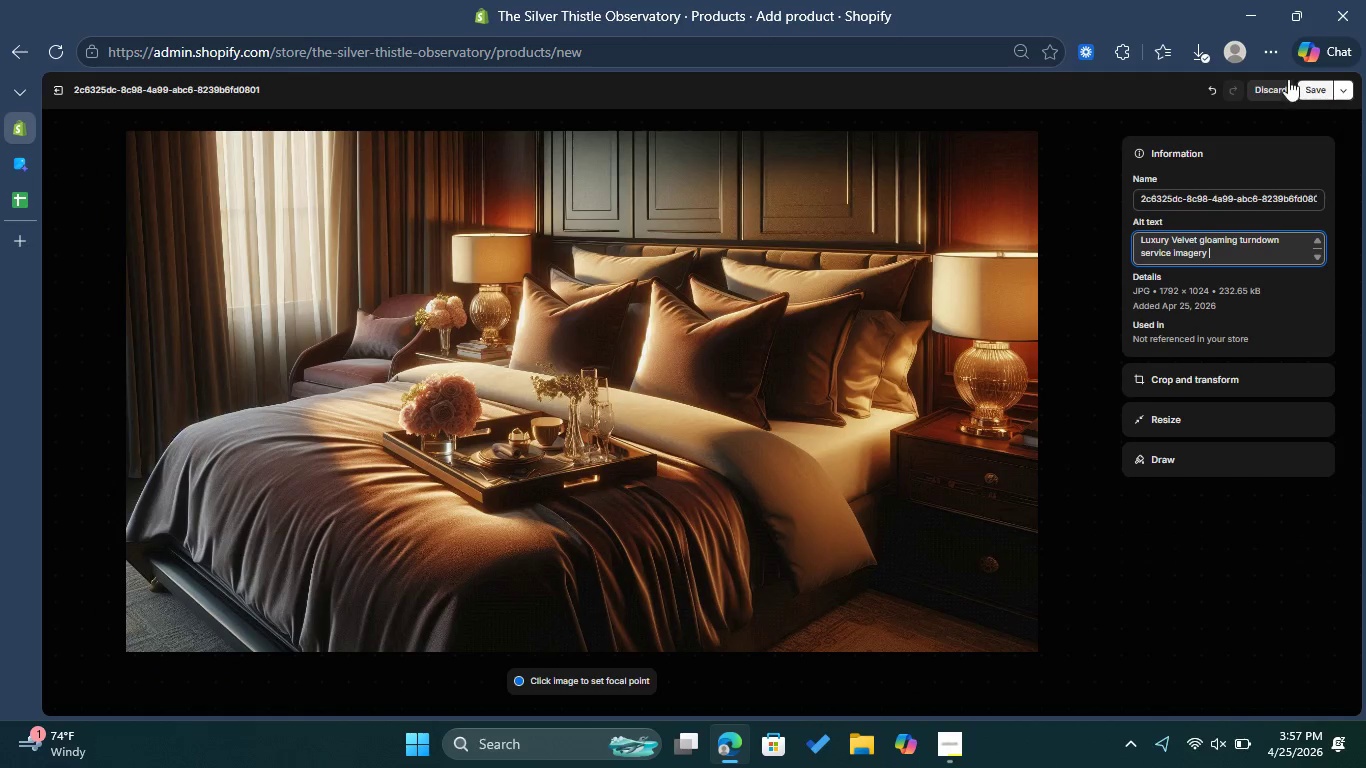 
left_click([1321, 86])
 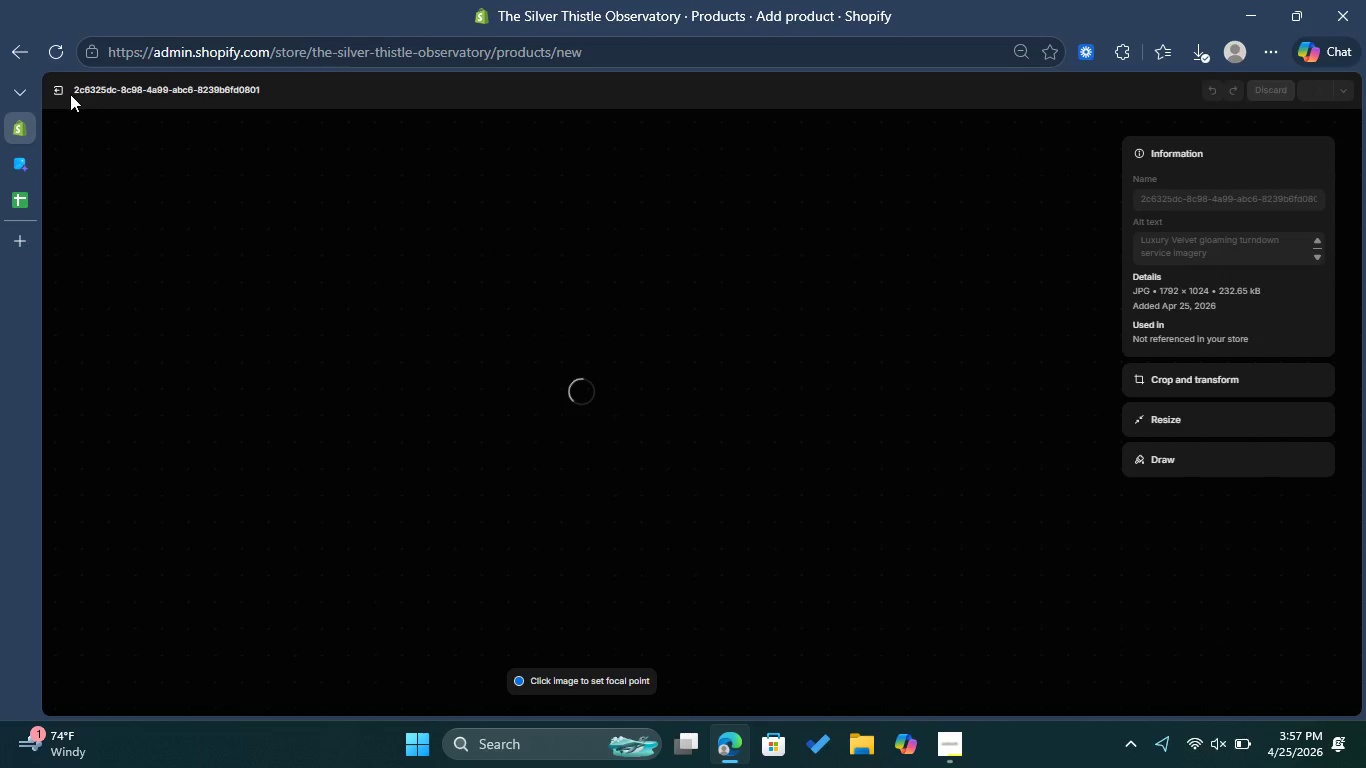 
left_click([65, 89])
 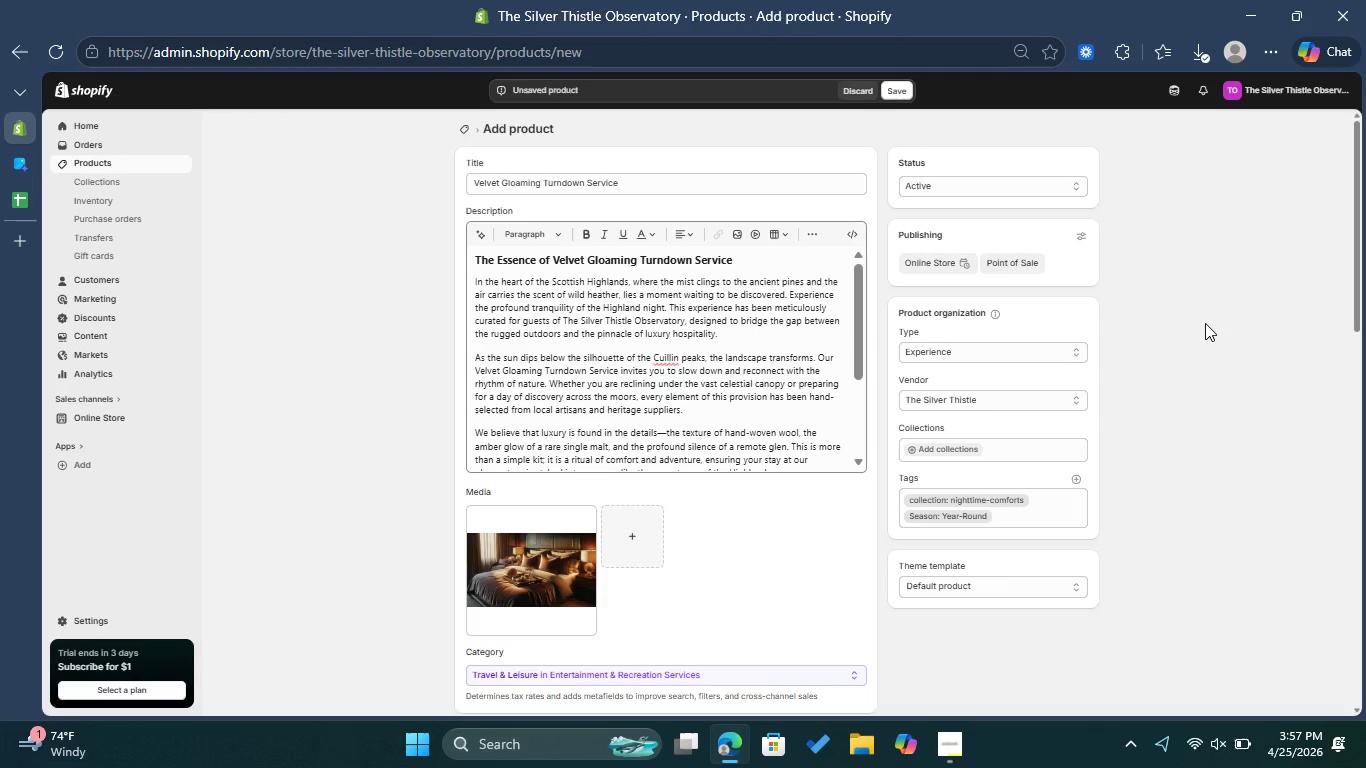 
scroll: coordinate [1205, 323], scroll_direction: down, amount: 13.0
 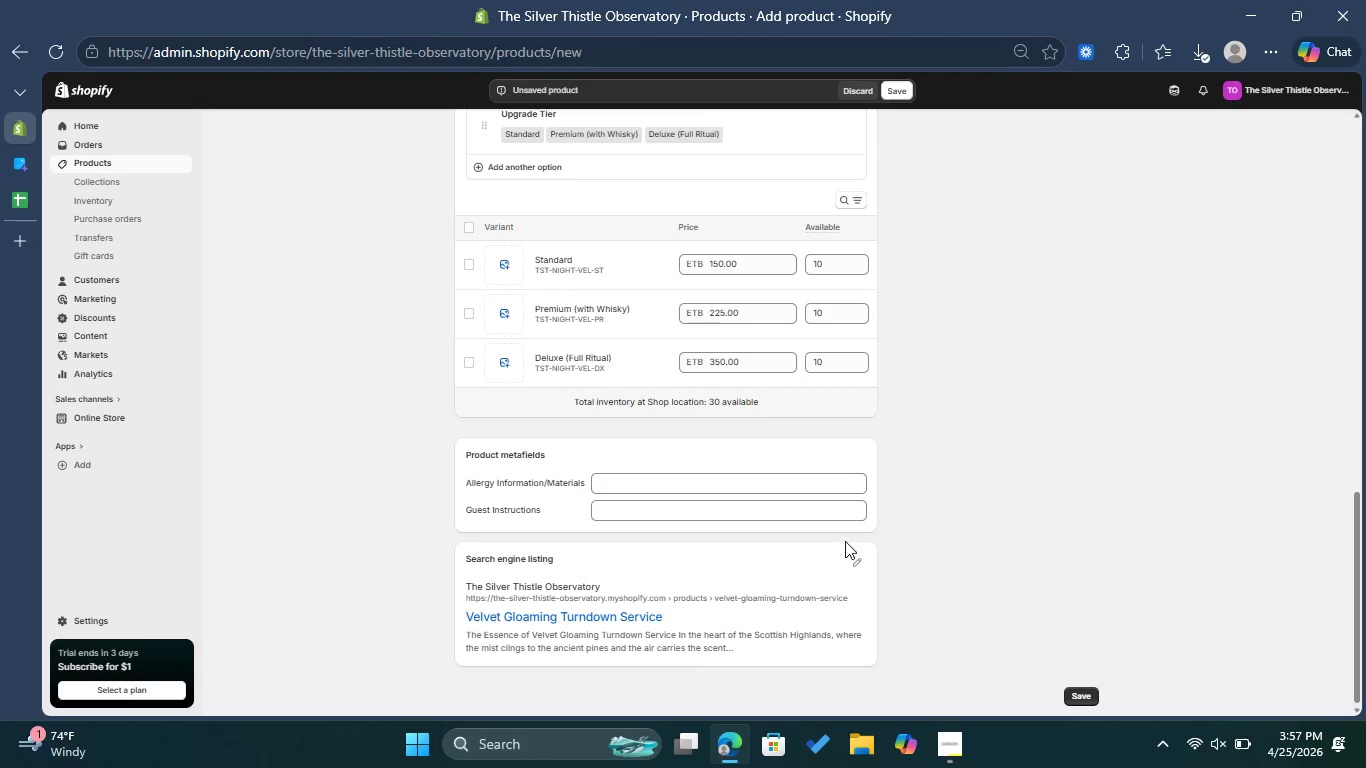 
wait(5.93)
 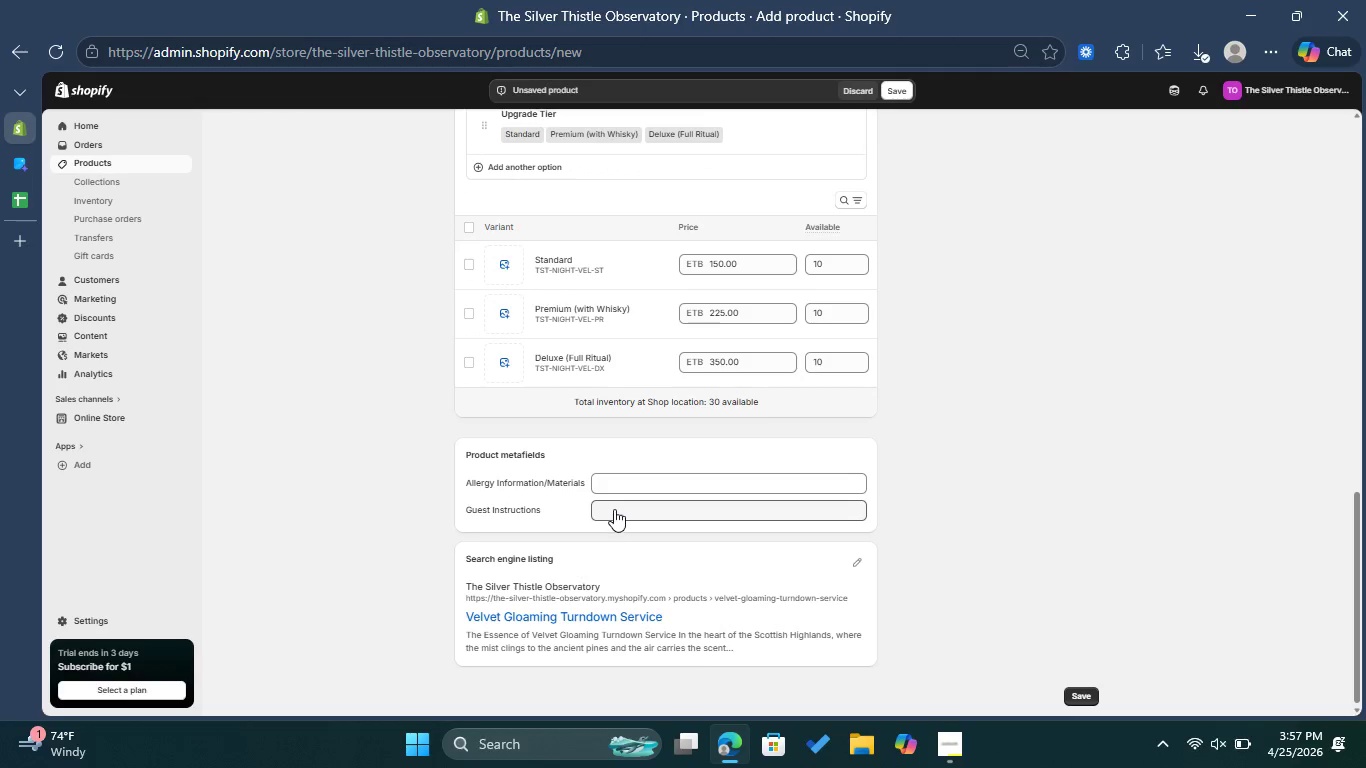 
left_click([856, 558])
 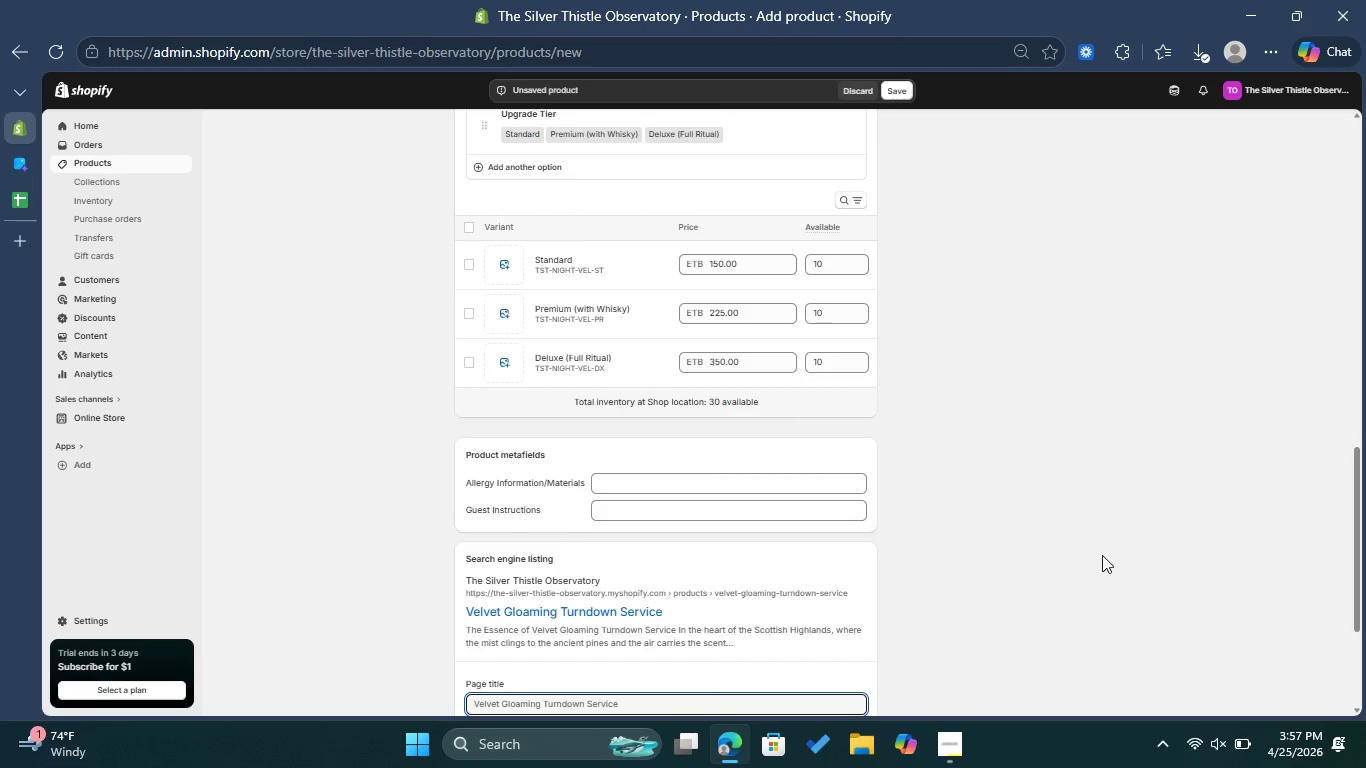 
scroll: coordinate [1081, 551], scroll_direction: down, amount: 2.0
 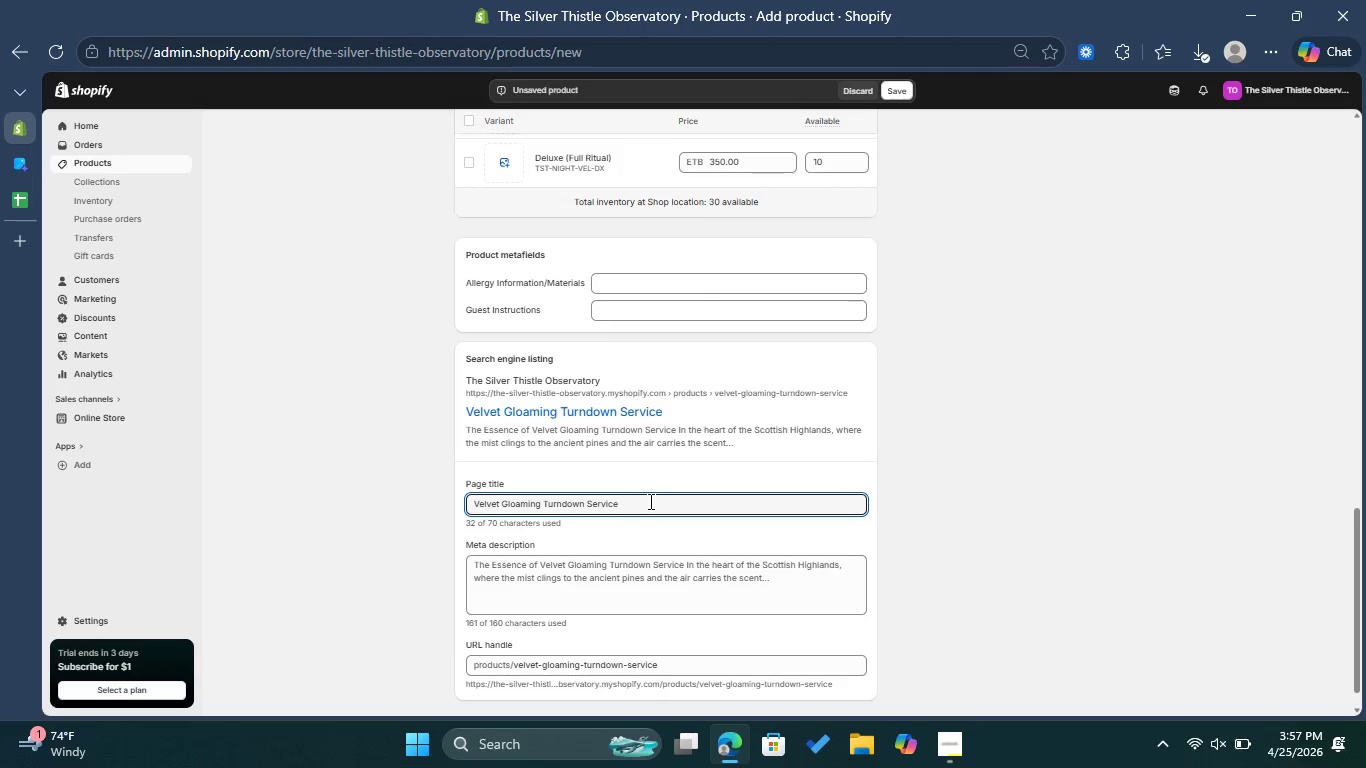 
wait(6.14)
 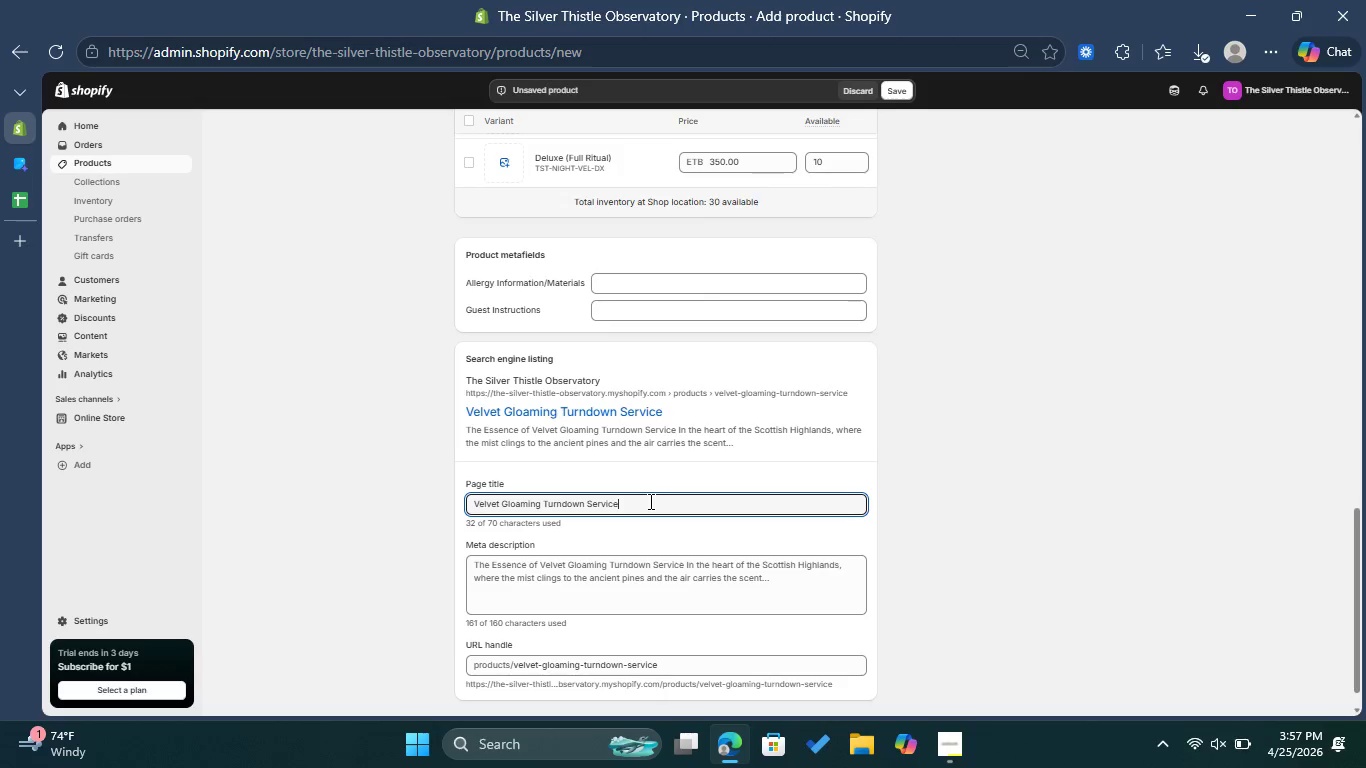 
type( | Luxury Highland Str)
key(Backspace)
type(argazing)
 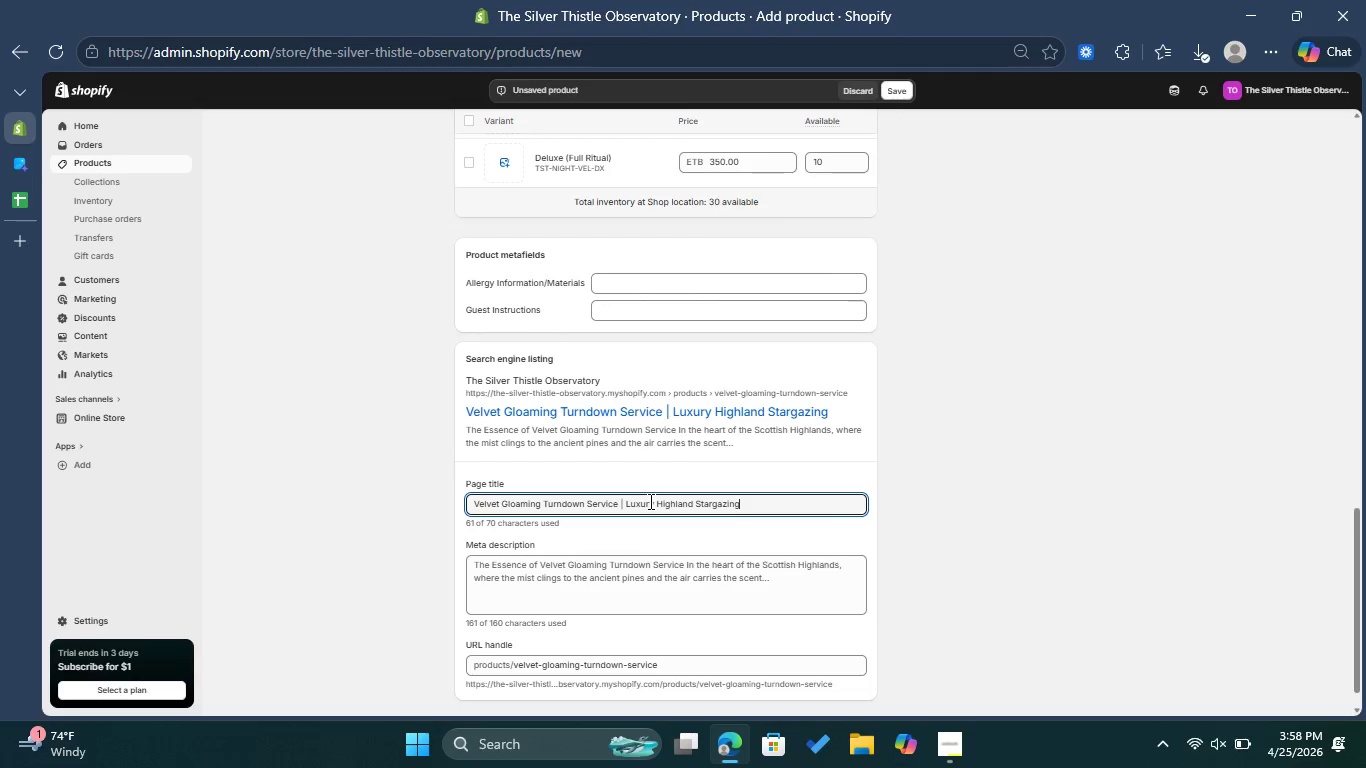 
wait(11.19)
 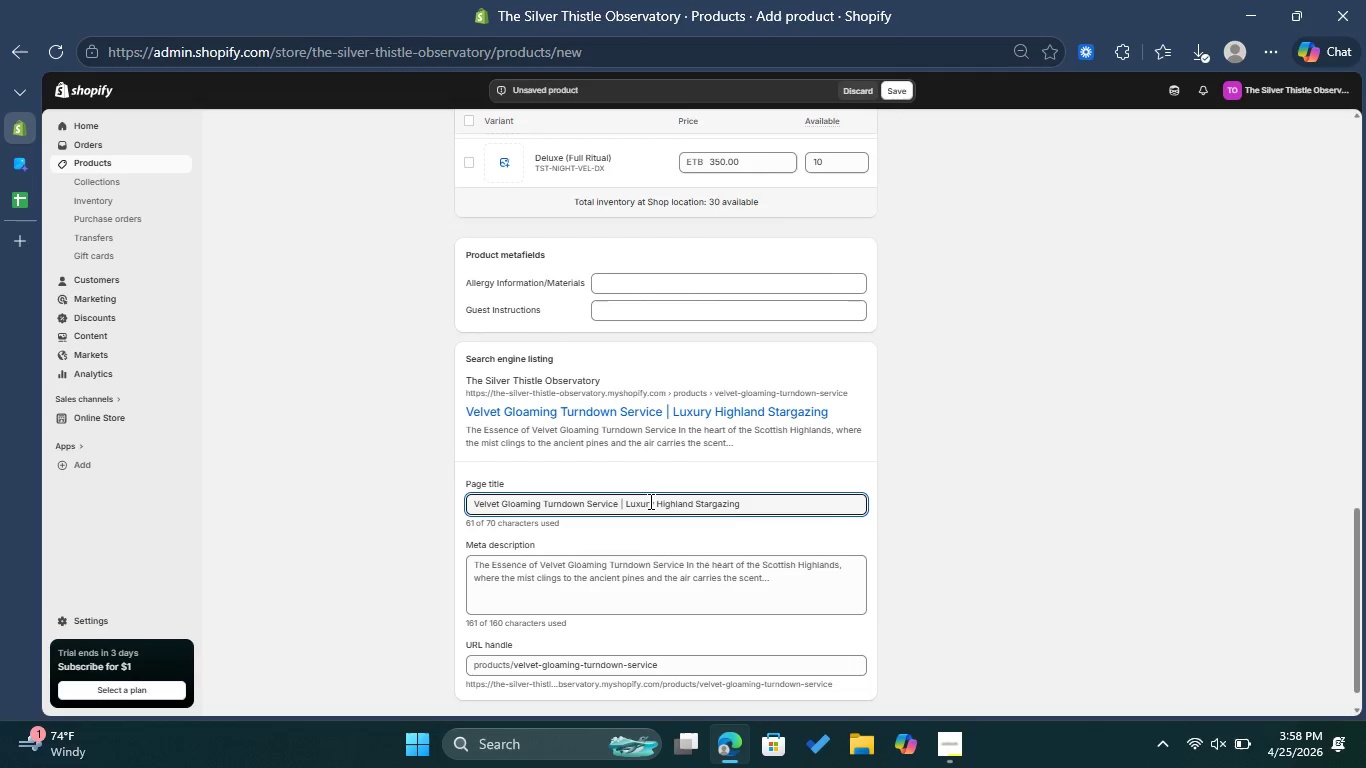 
scroll: coordinate [807, 507], scroll_direction: down, amount: 1.0
 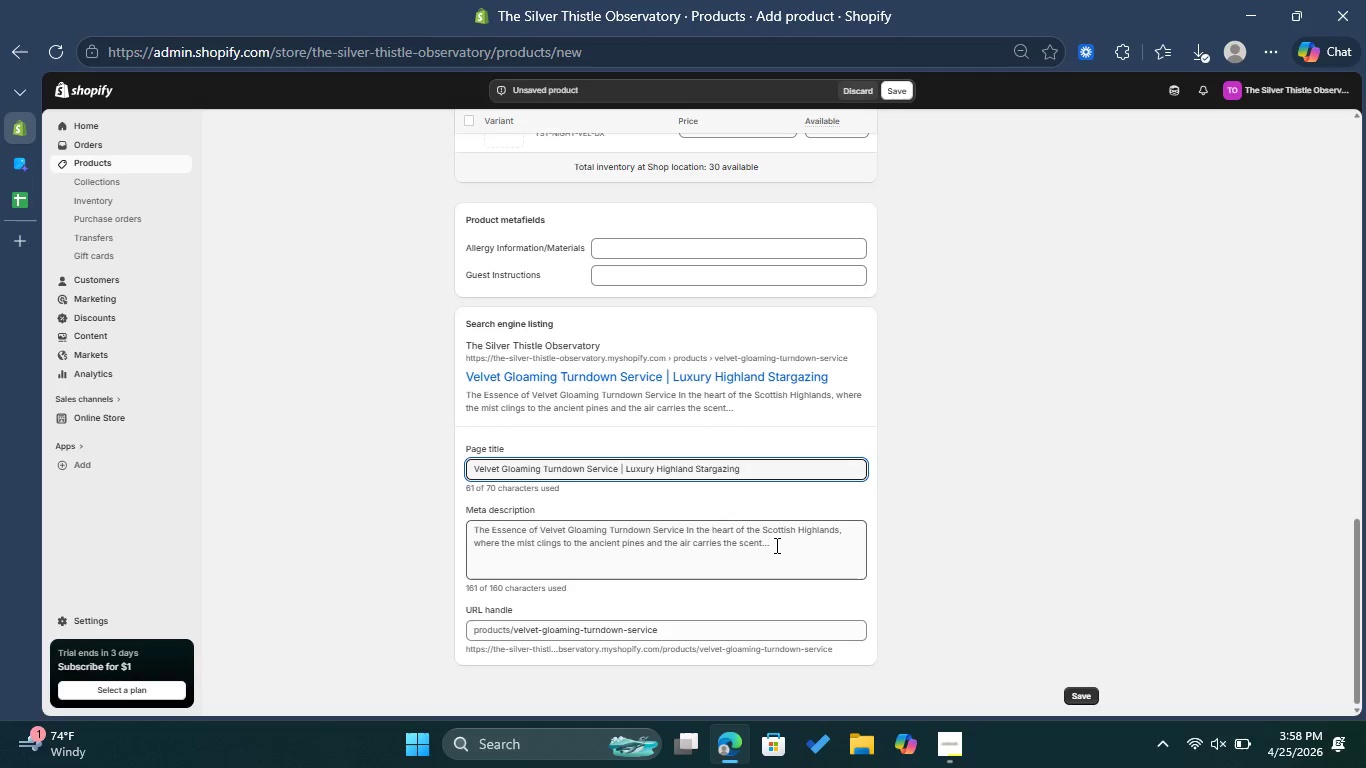 
left_click([775, 545])
 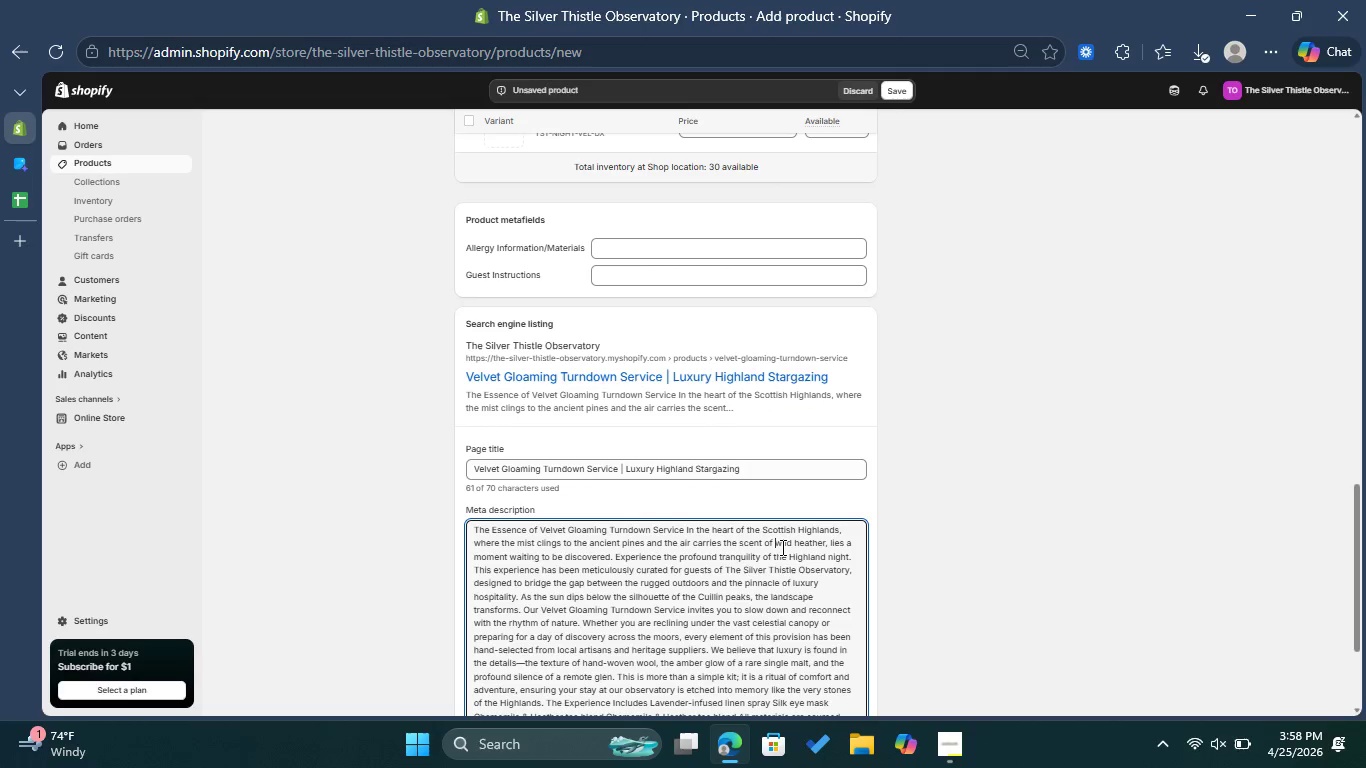 
scroll: coordinate [782, 571], scroll_direction: down, amount: 2.0
 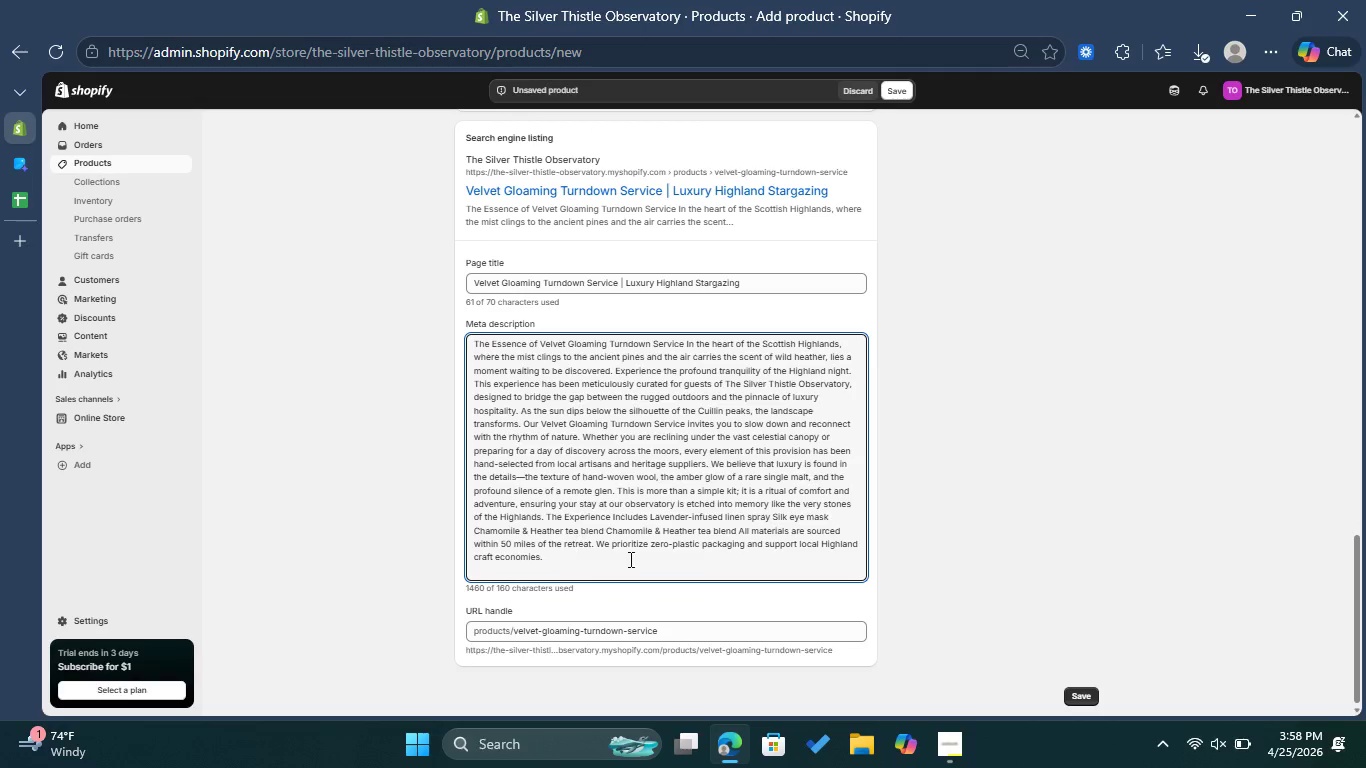 
left_click_drag(start_coordinate=[628, 561], to_coordinate=[468, 339])
 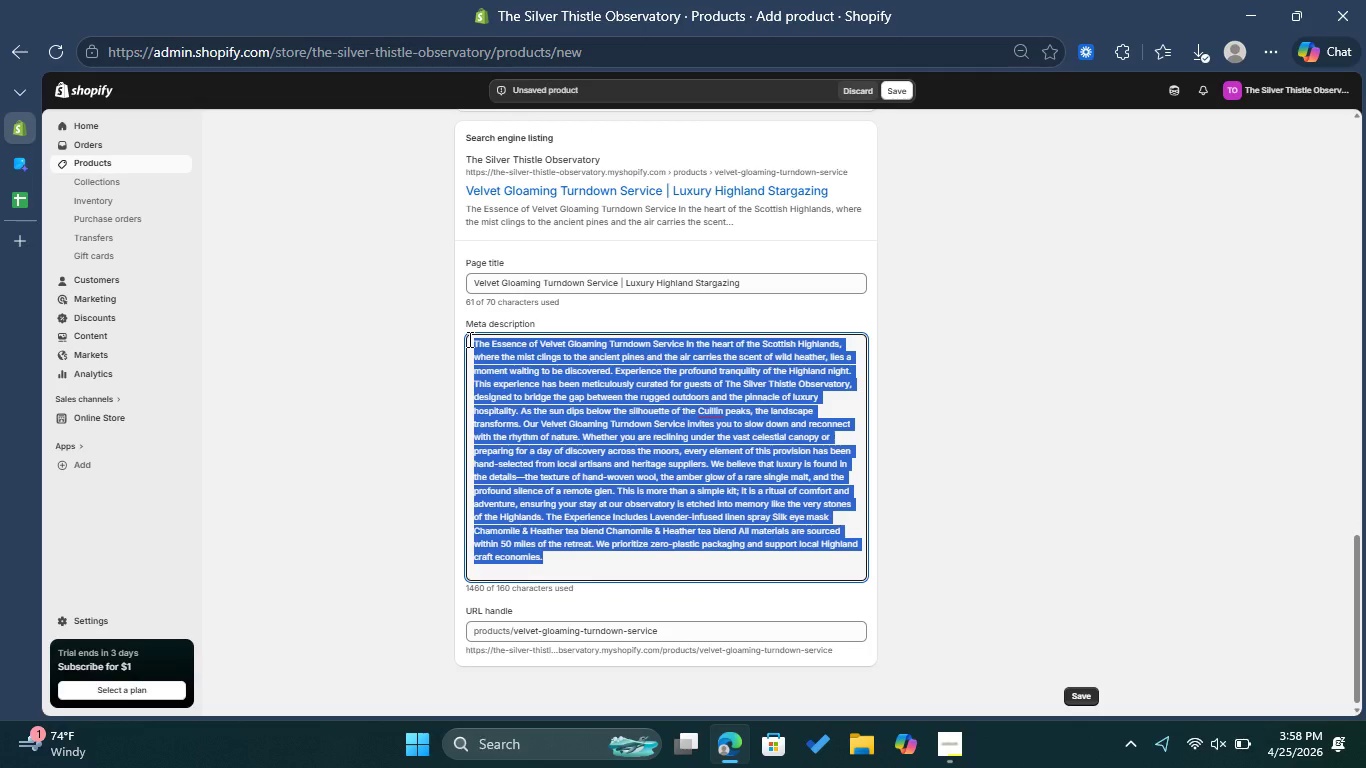 
key(Backspace)
 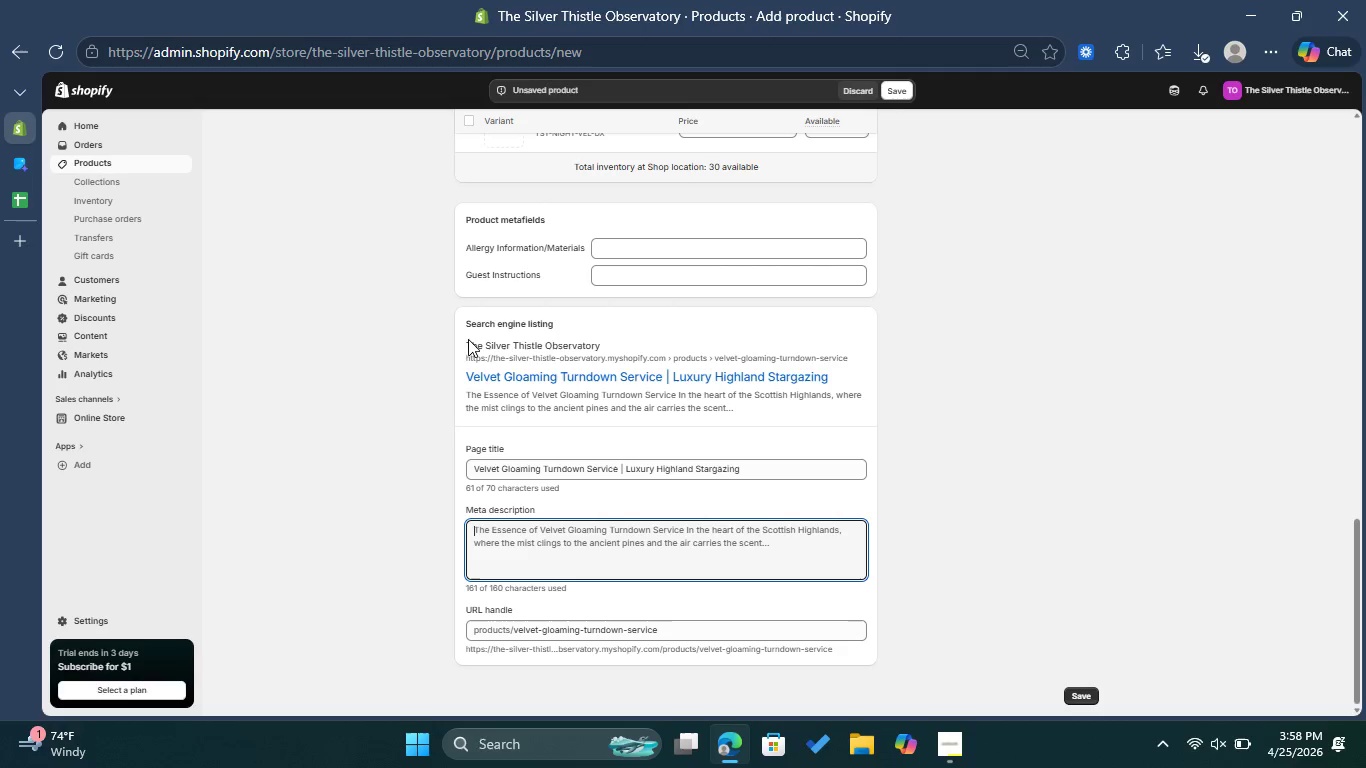 
wait(24.47)
 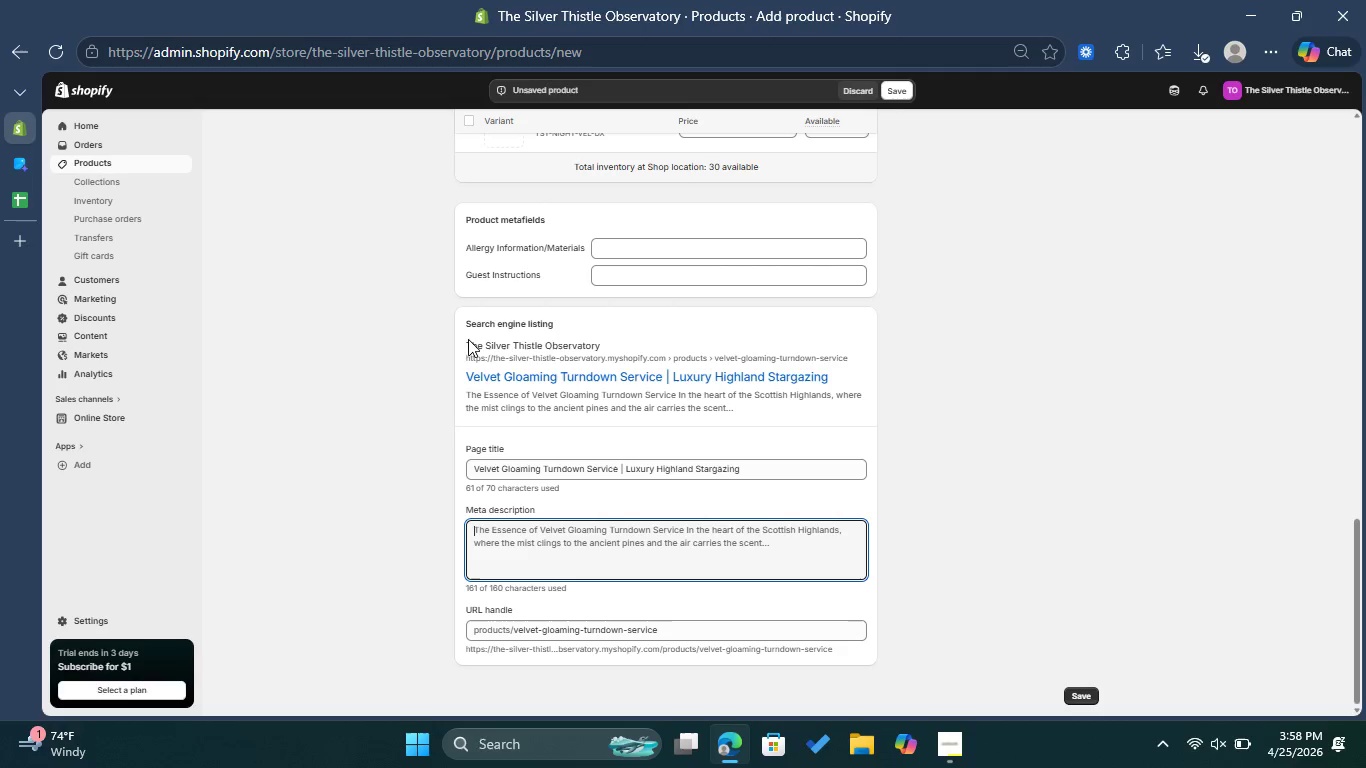 
type(Discover velvet gloaming turndown service at The Silver Thistle. Luxury Scottish glam)
 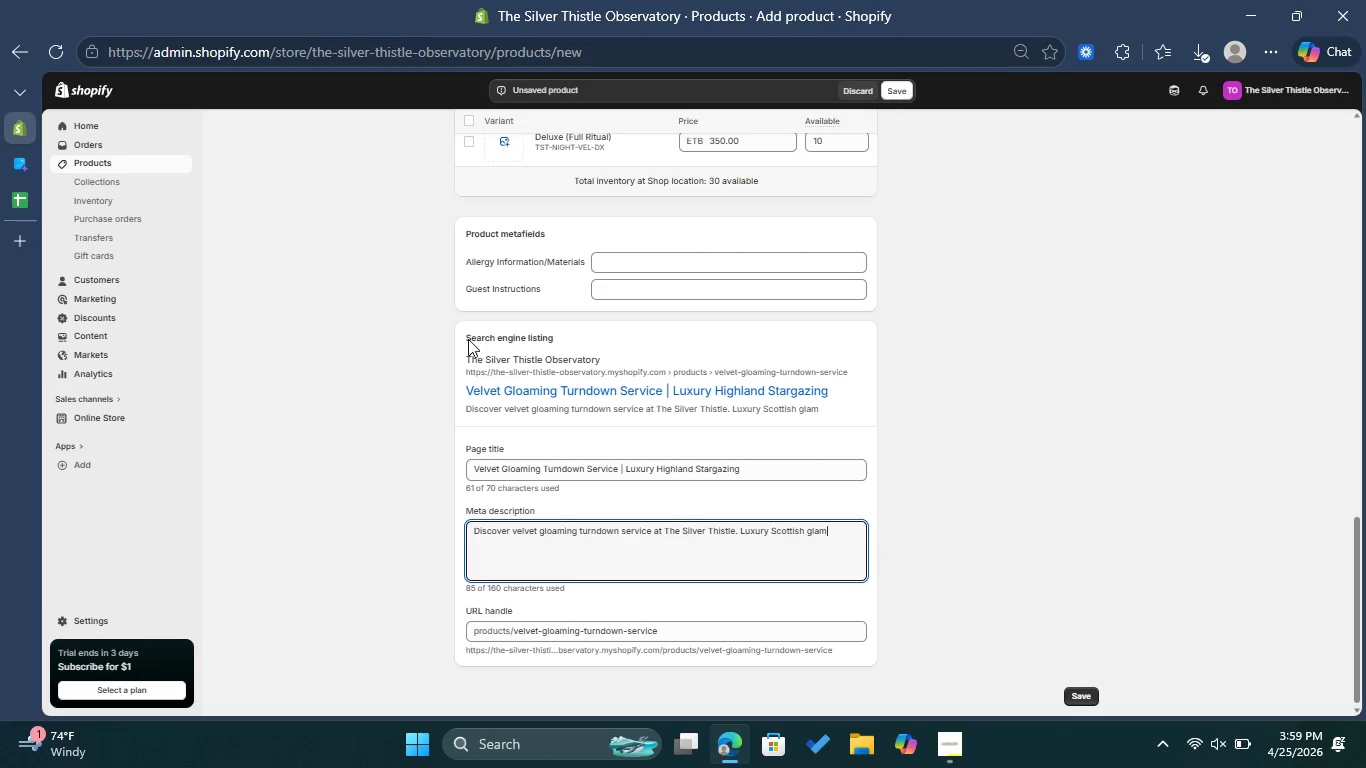 
wait(18.56)
 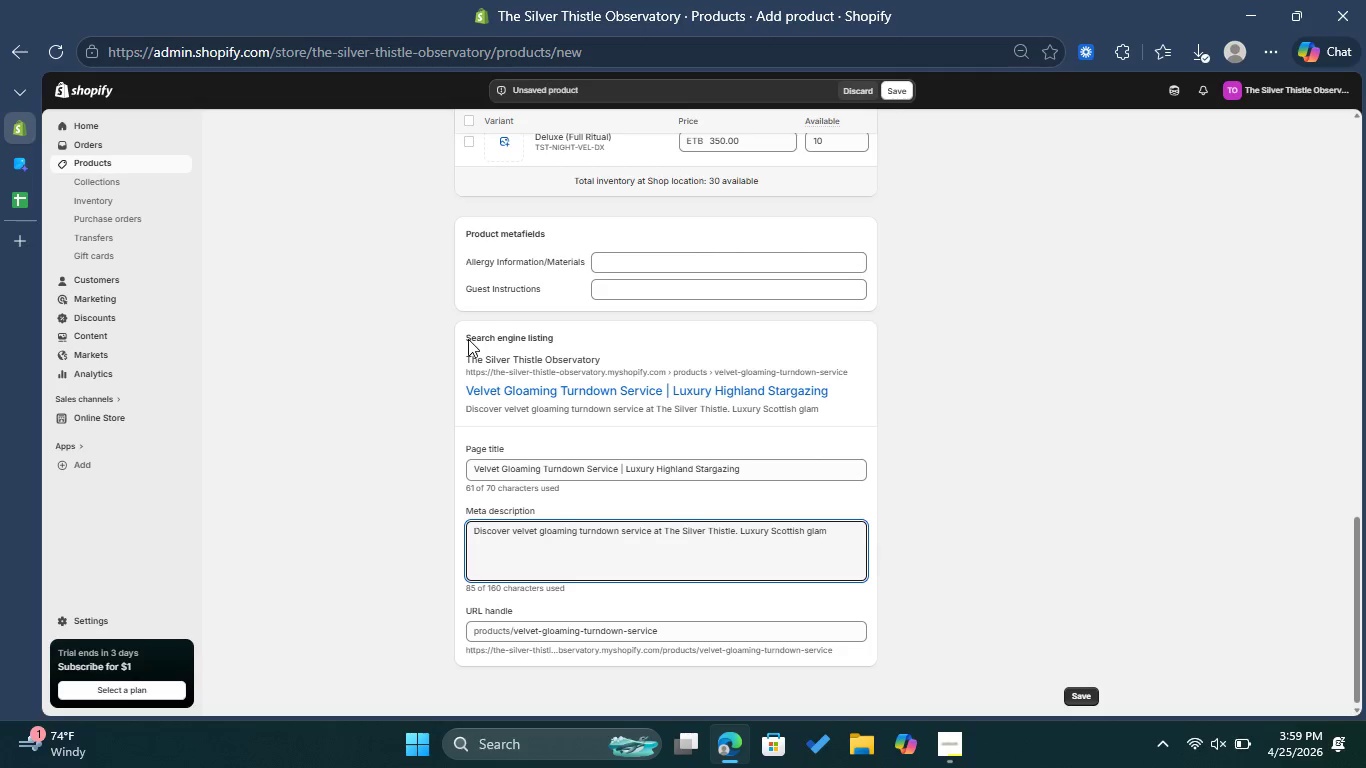 
type(ping pe)
key(Backspace)
type(r)
 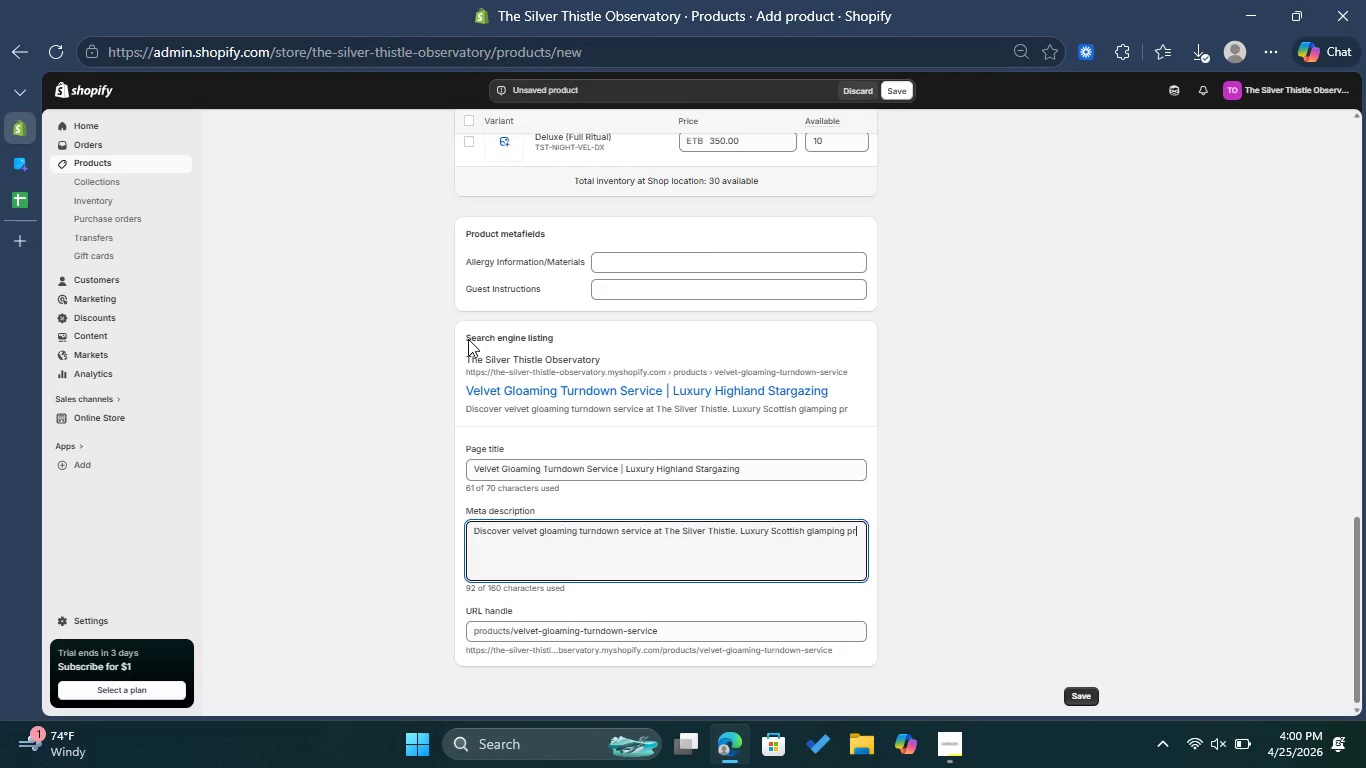 
type(oviso)
key(Backspace)
key(Backspace)
type(sion )
 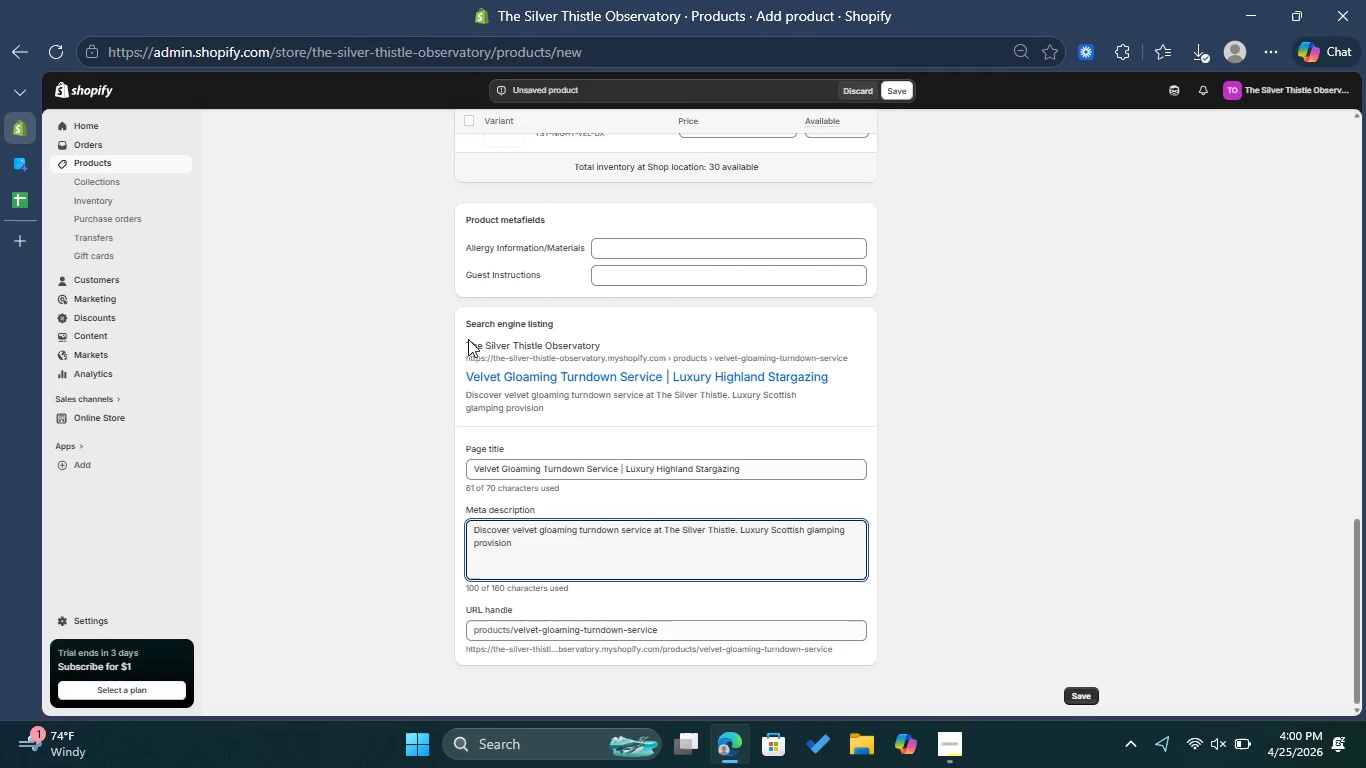 
wait(11.38)
 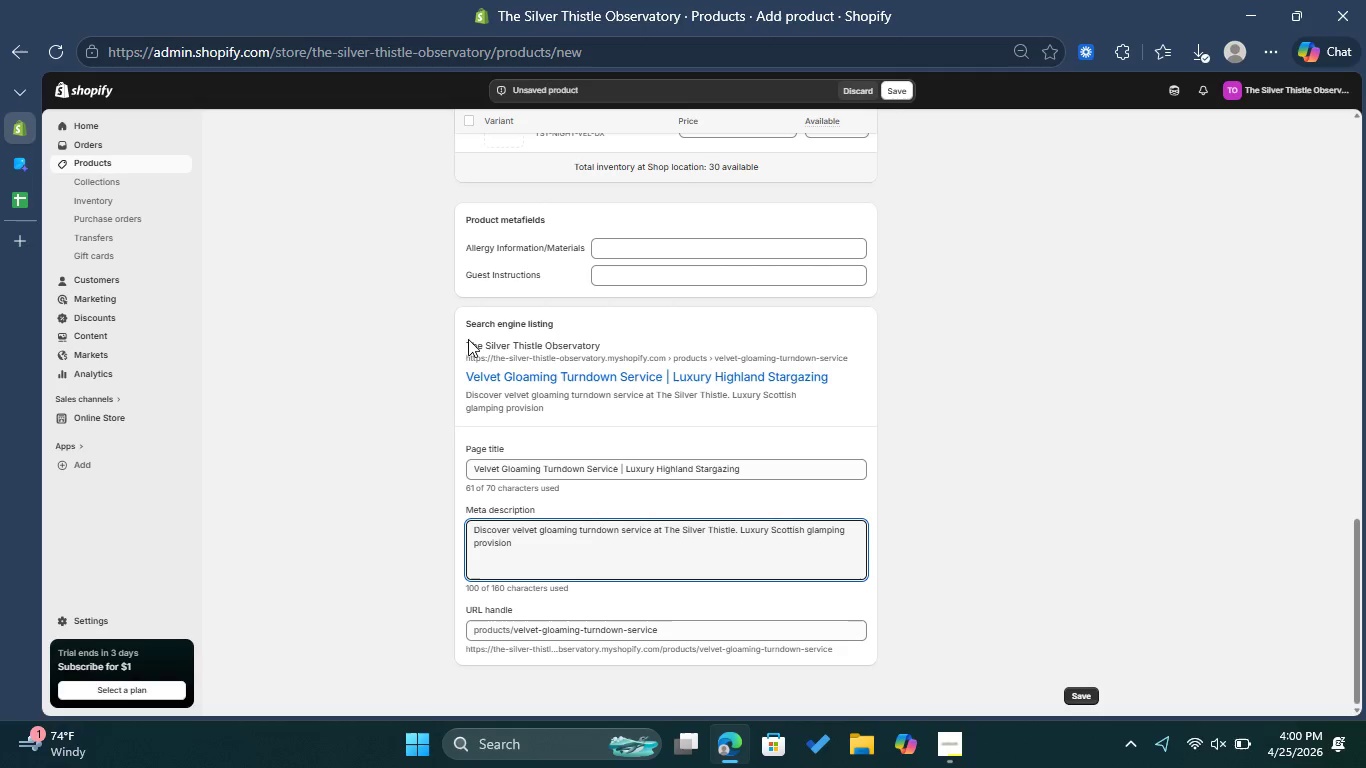 
type(designed )
 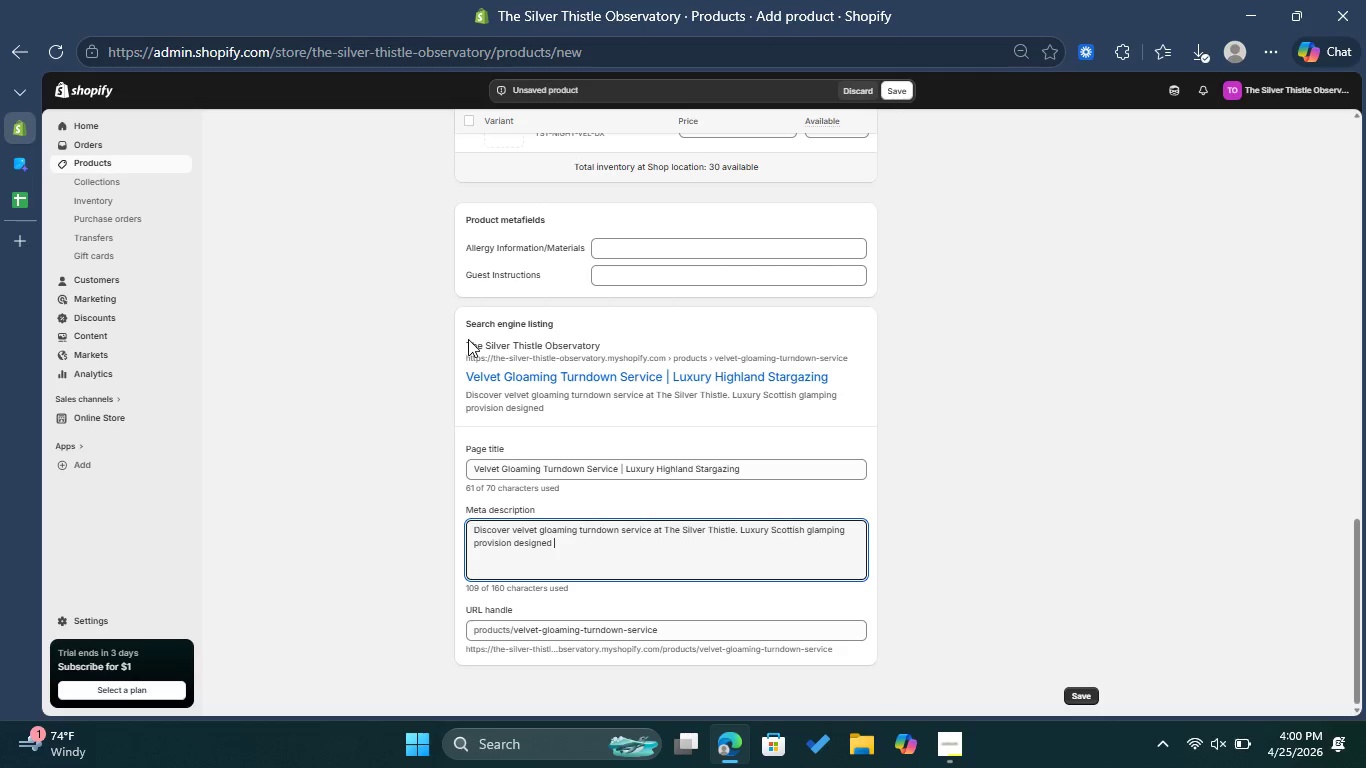 
type(for unforgatt)
 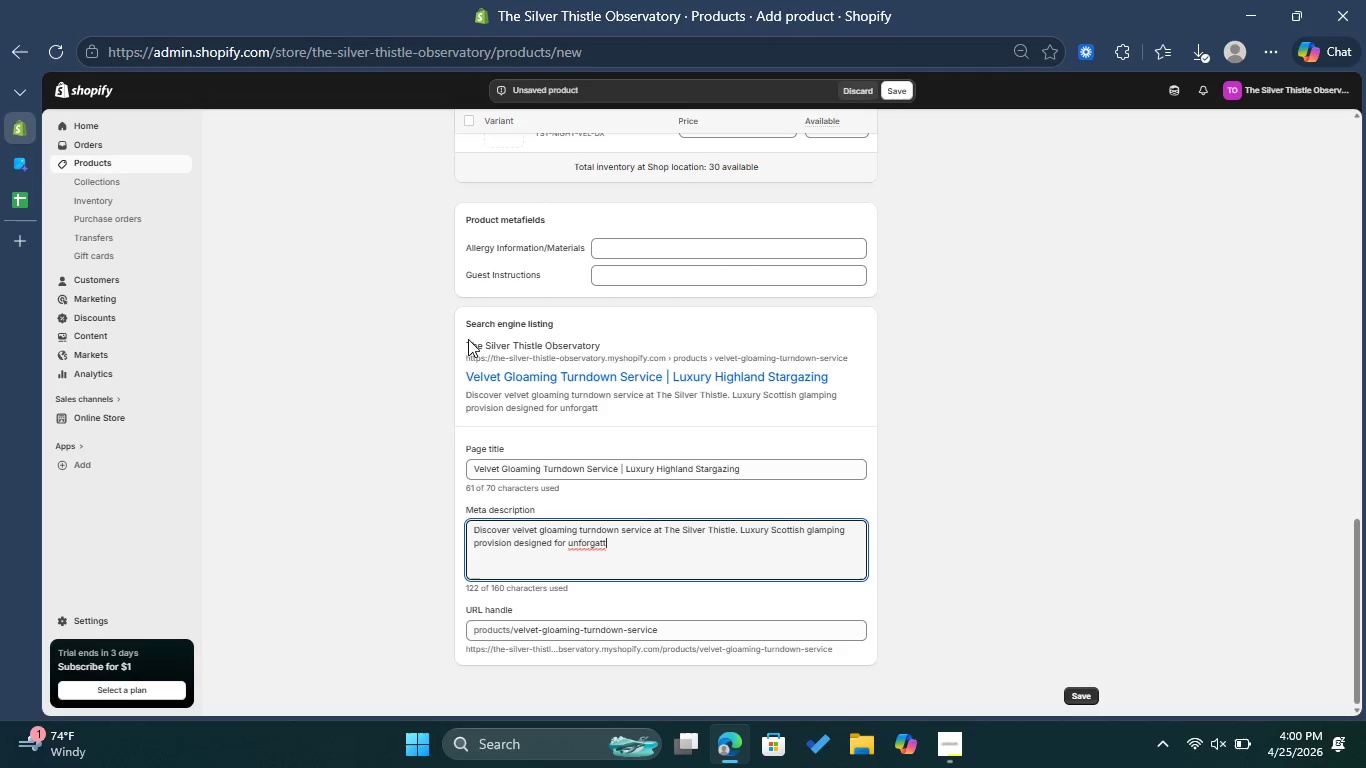 
type(able )
 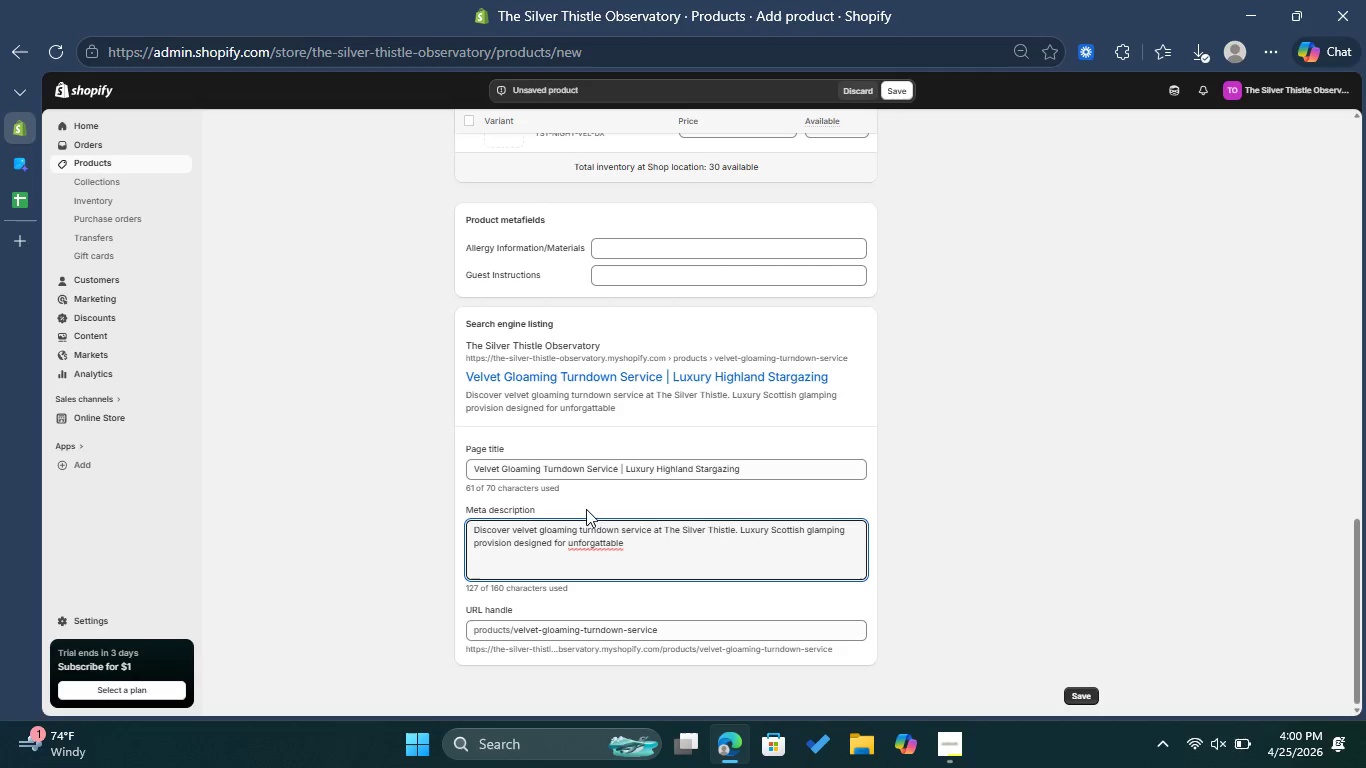 
left_click_drag(start_coordinate=[611, 555], to_coordinate=[565, 577])
 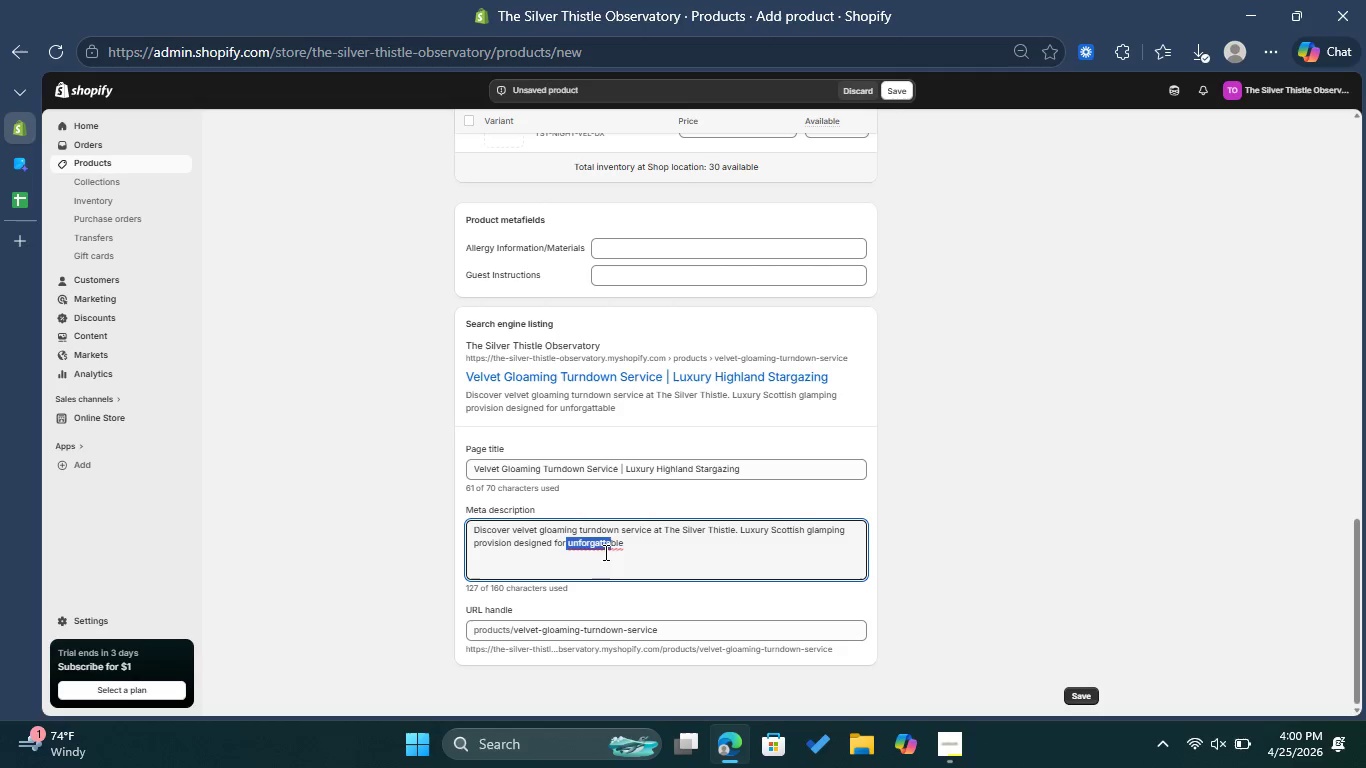 
left_click([605, 550])
 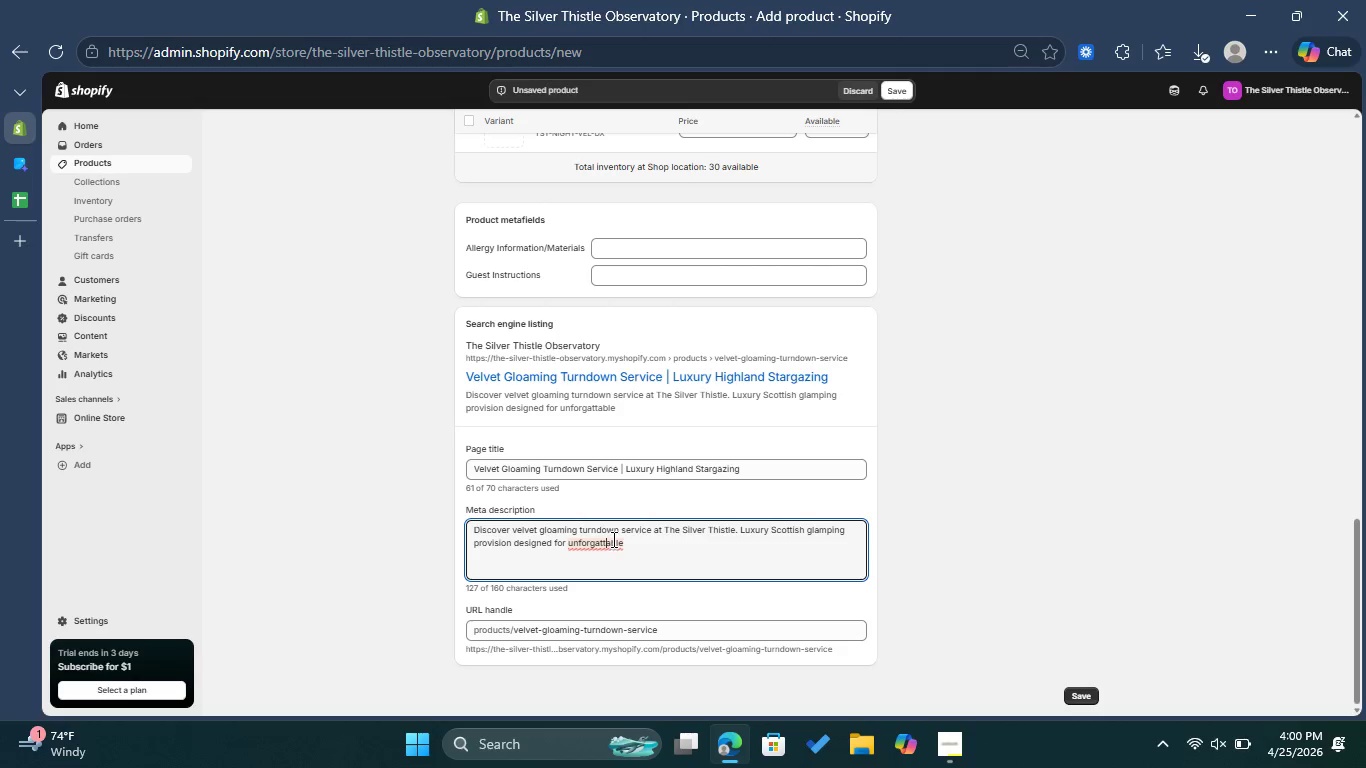 
left_click([612, 539])
 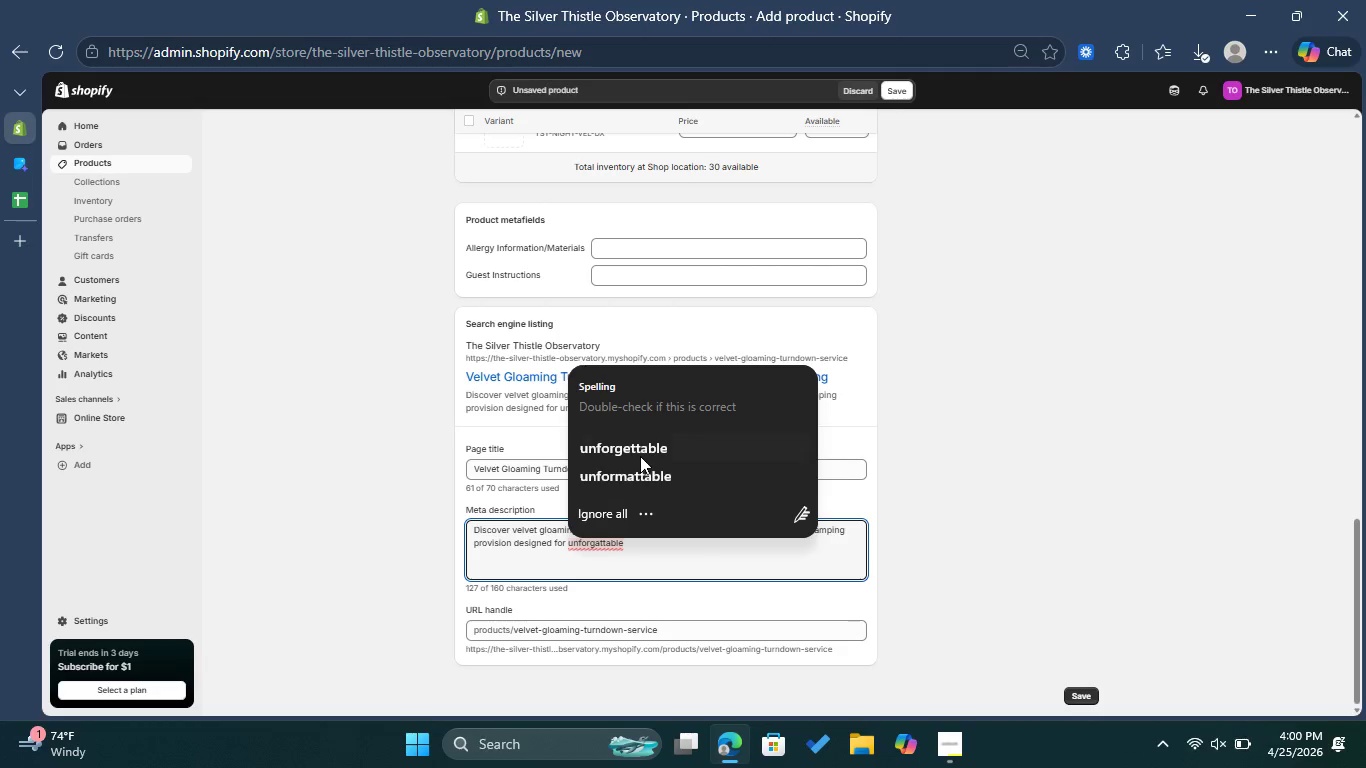 
left_click([647, 444])
 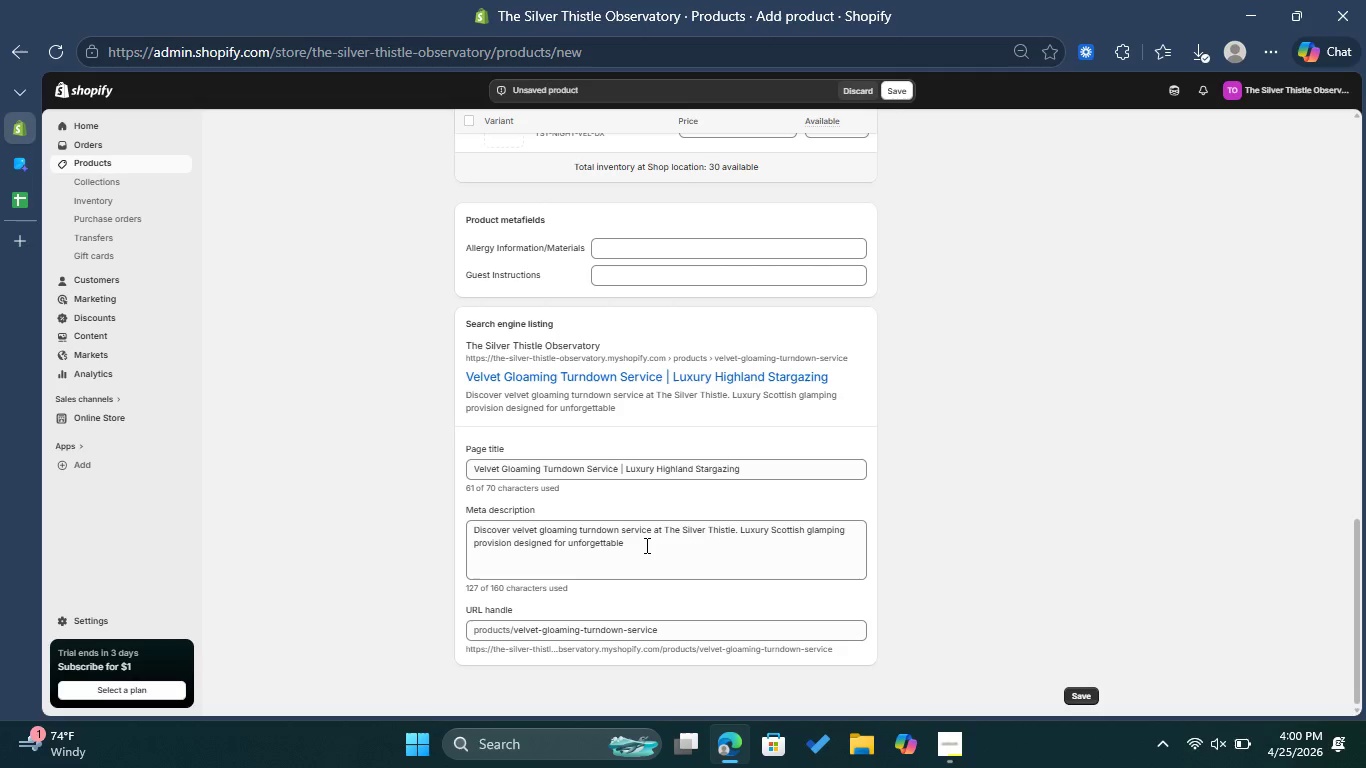 
left_click([645, 545])
 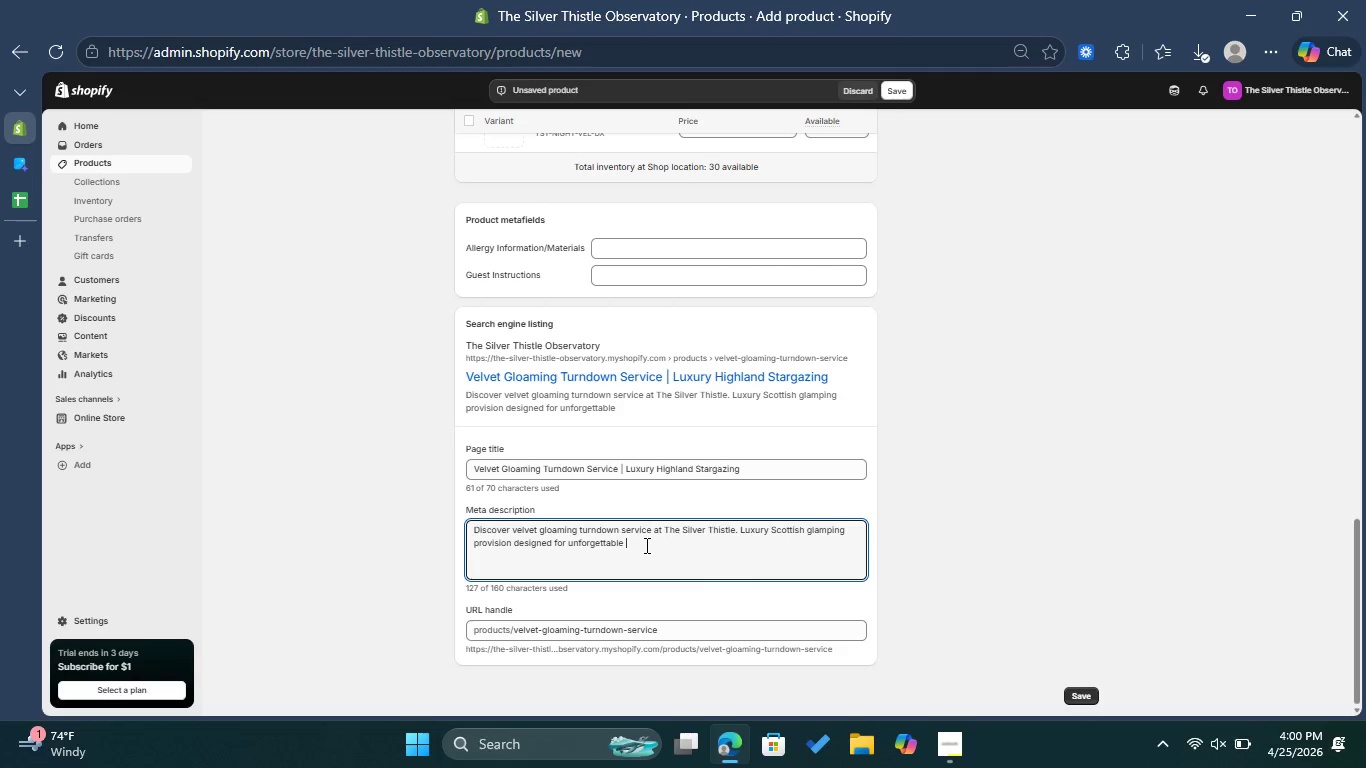 
wait(5.84)
 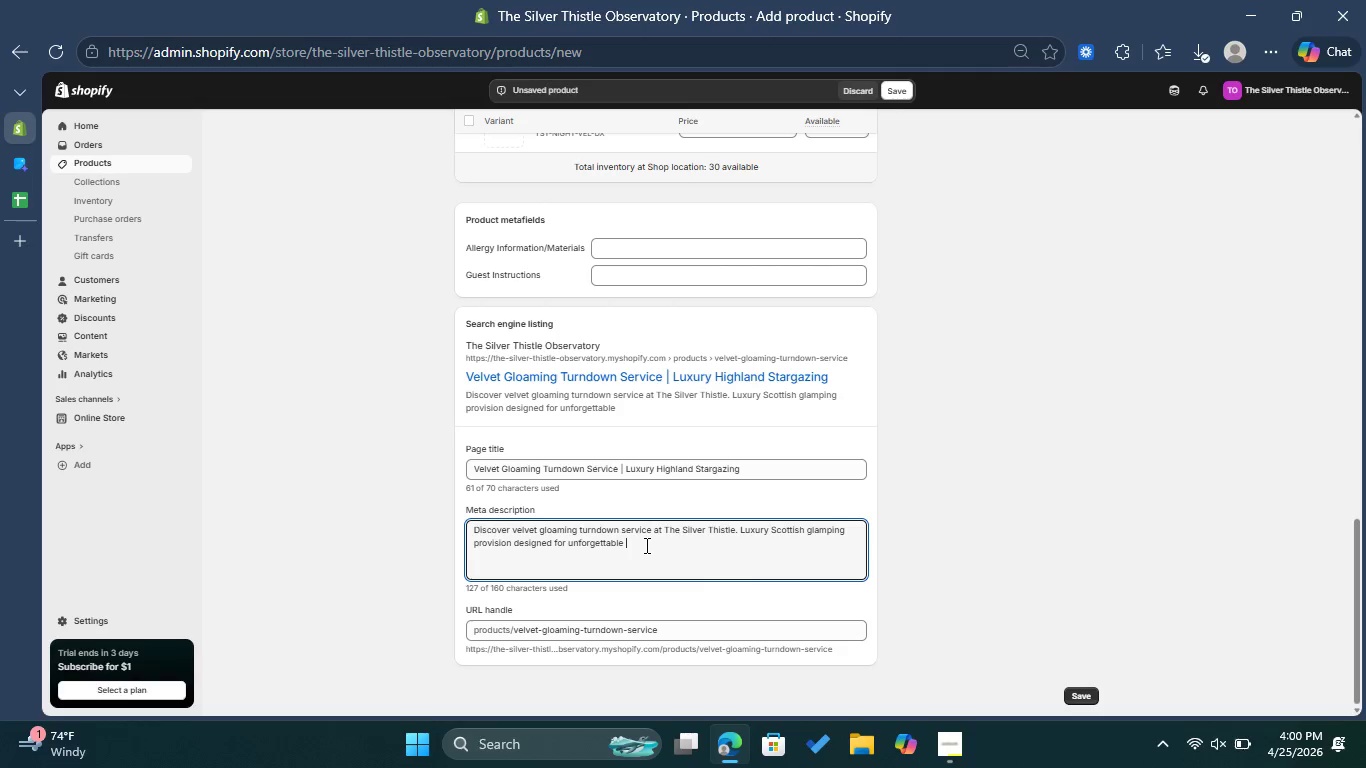 
type(nights under the stars.)
 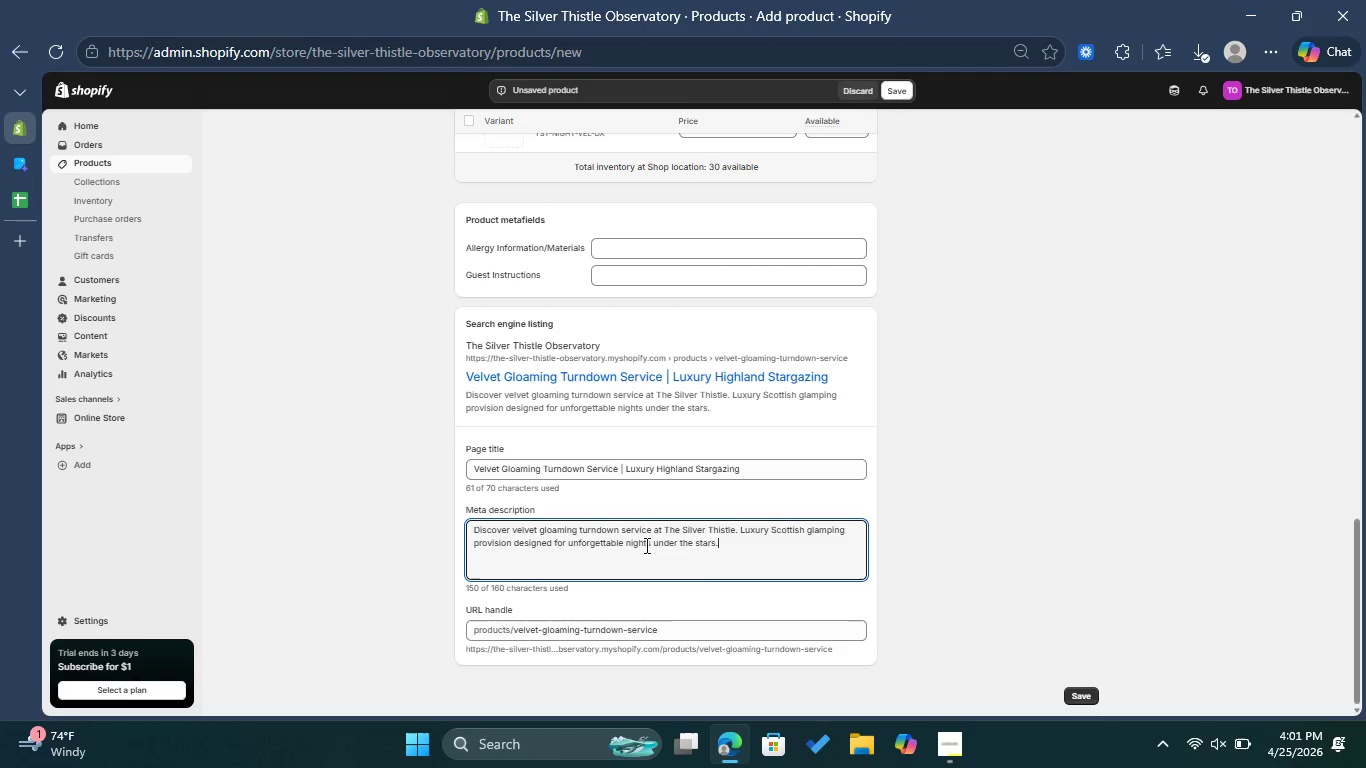 
wait(5.08)
 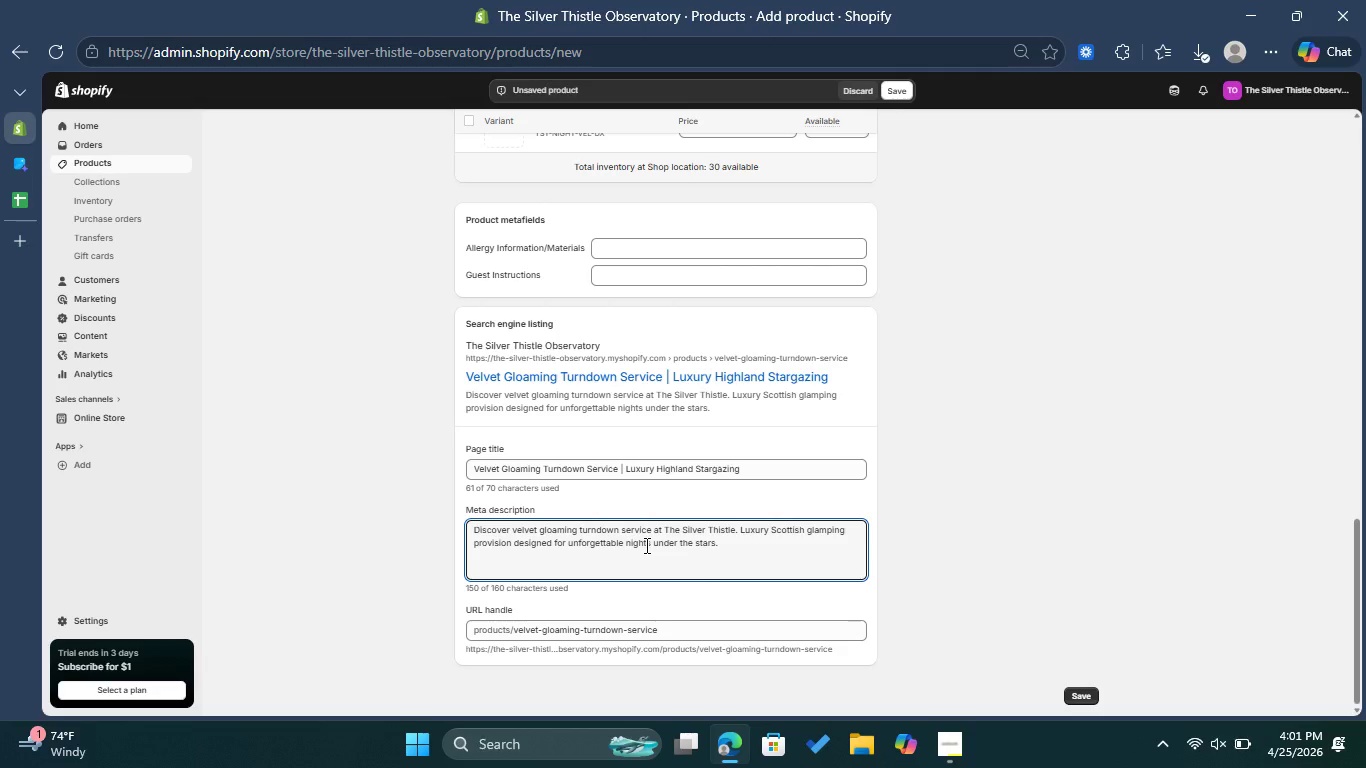 
left_click([978, 510])
 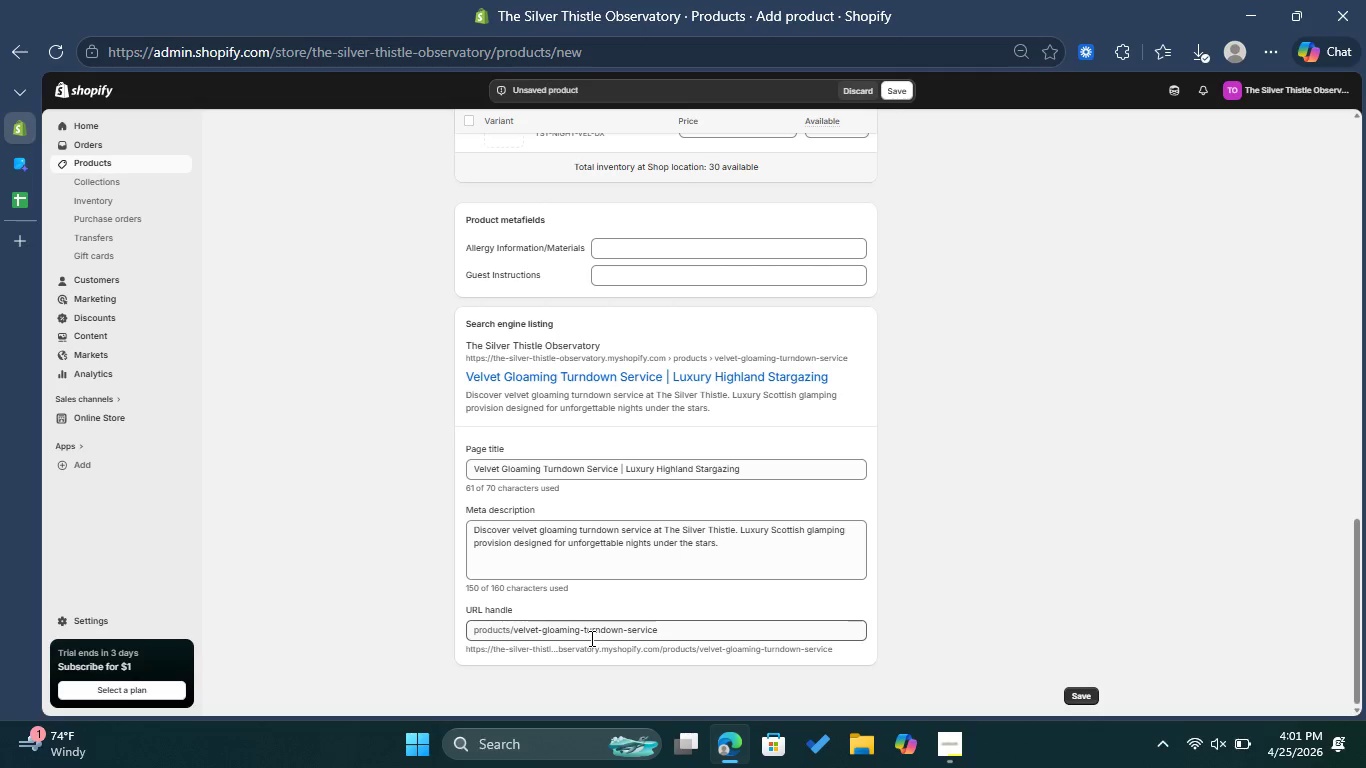 
wait(11.58)
 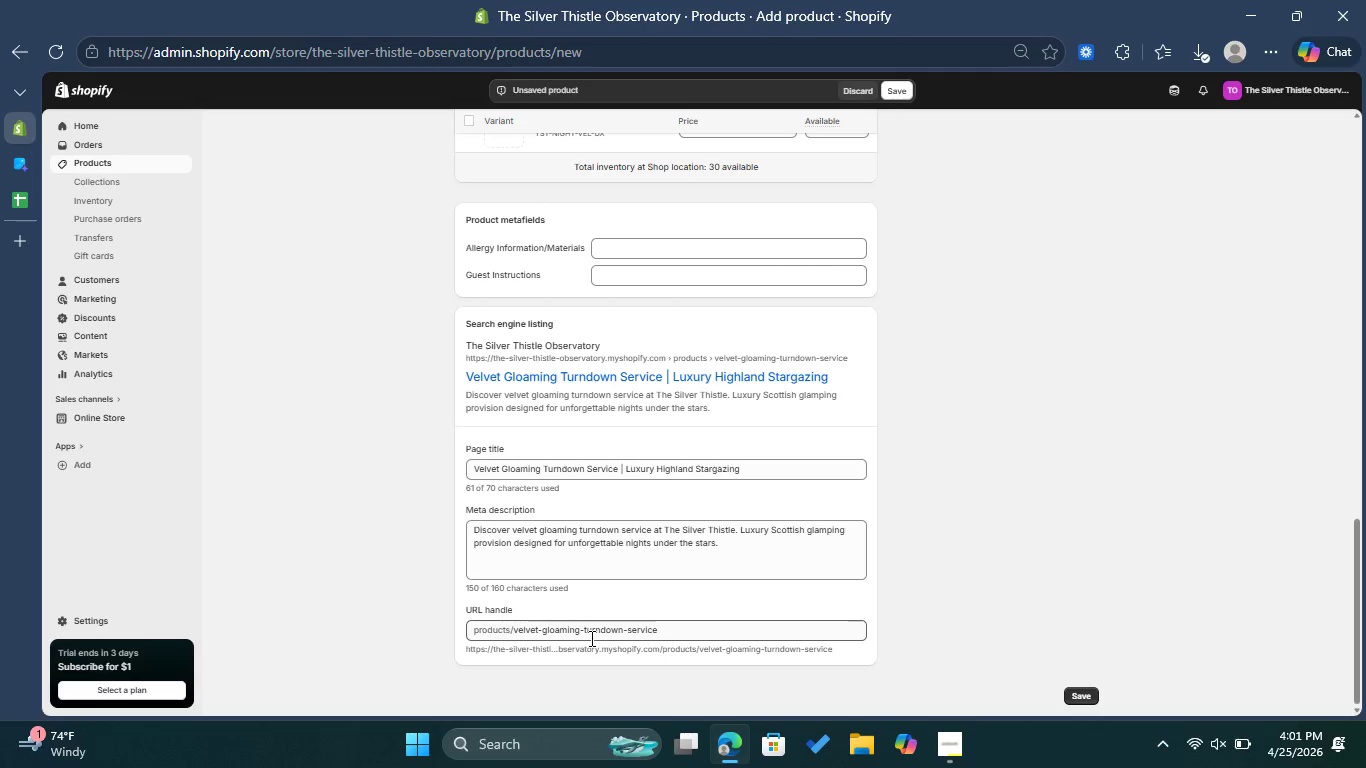 
left_click_drag(start_coordinate=[581, 628], to_coordinate=[539, 633])
 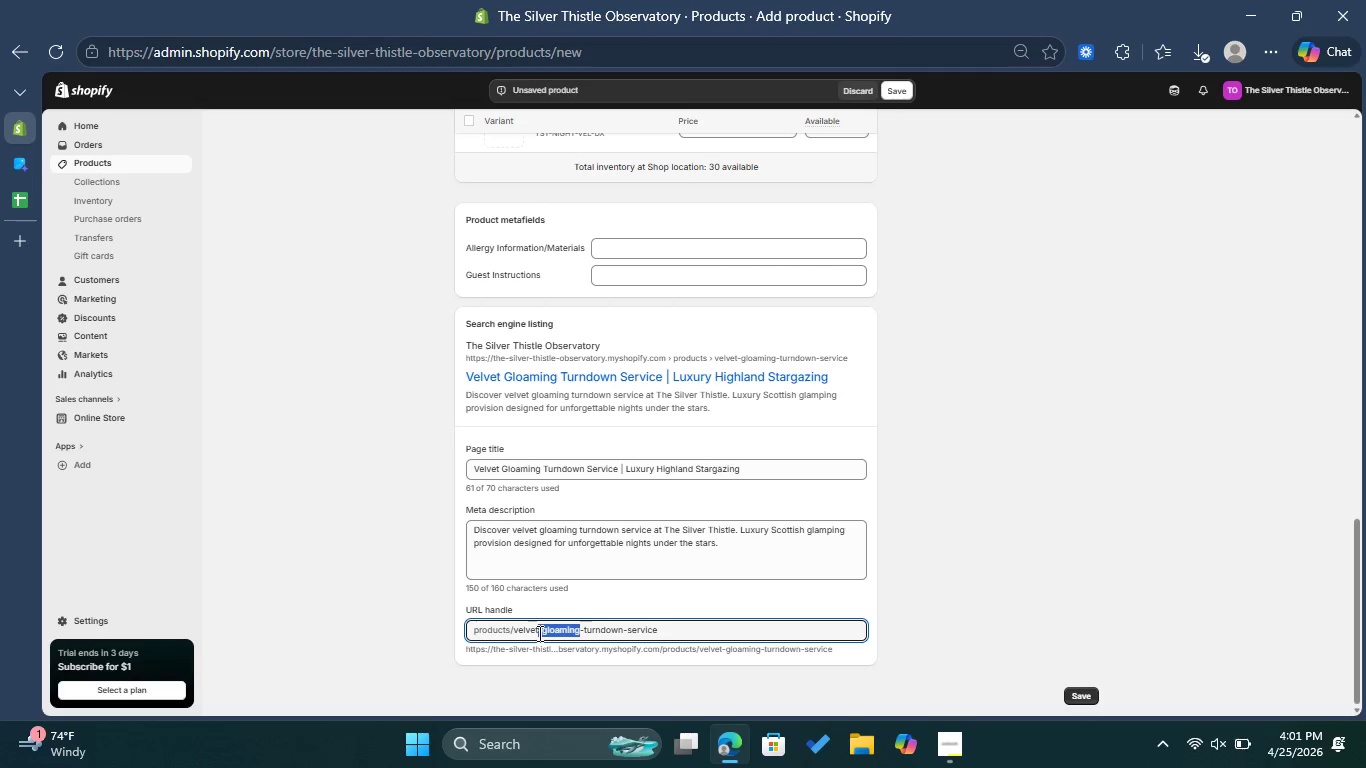 
key(Backspace)
 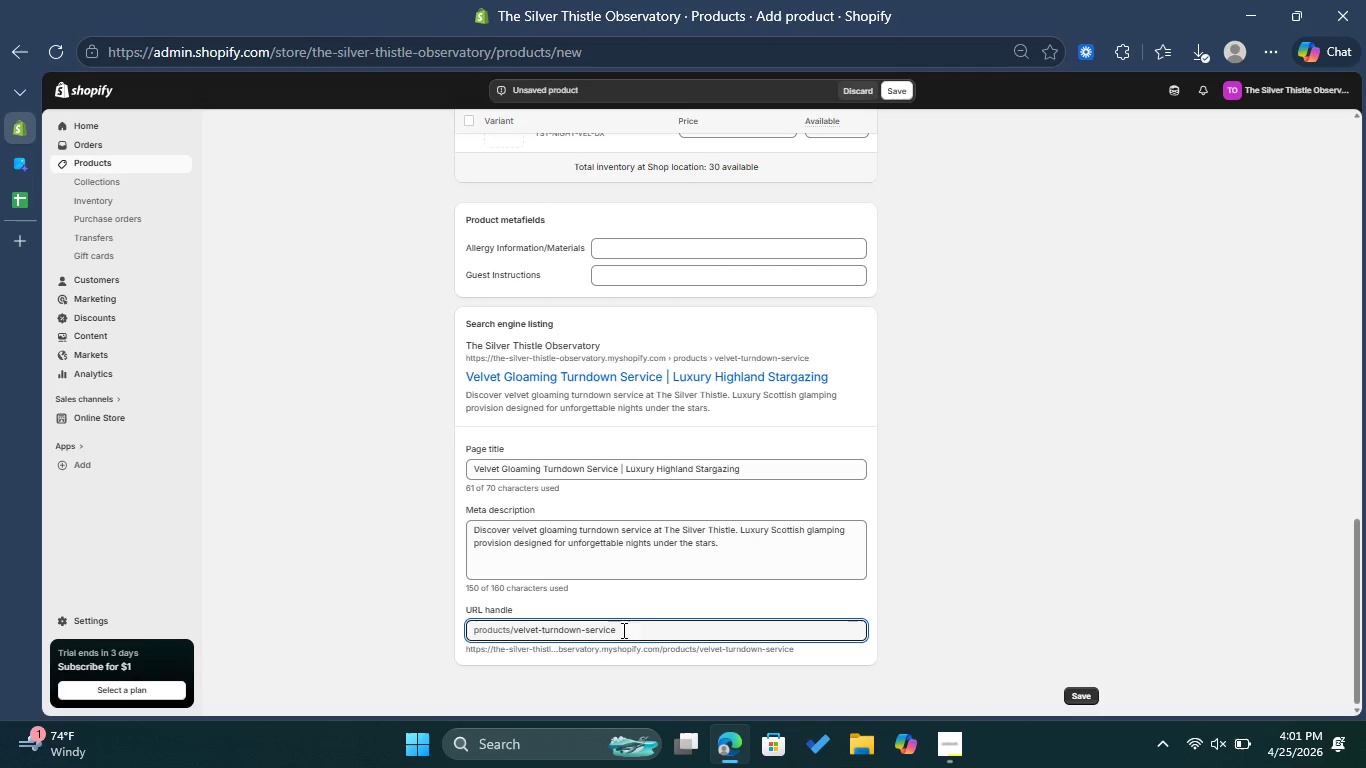 
left_click_drag(start_coordinate=[623, 627], to_coordinate=[582, 623])
 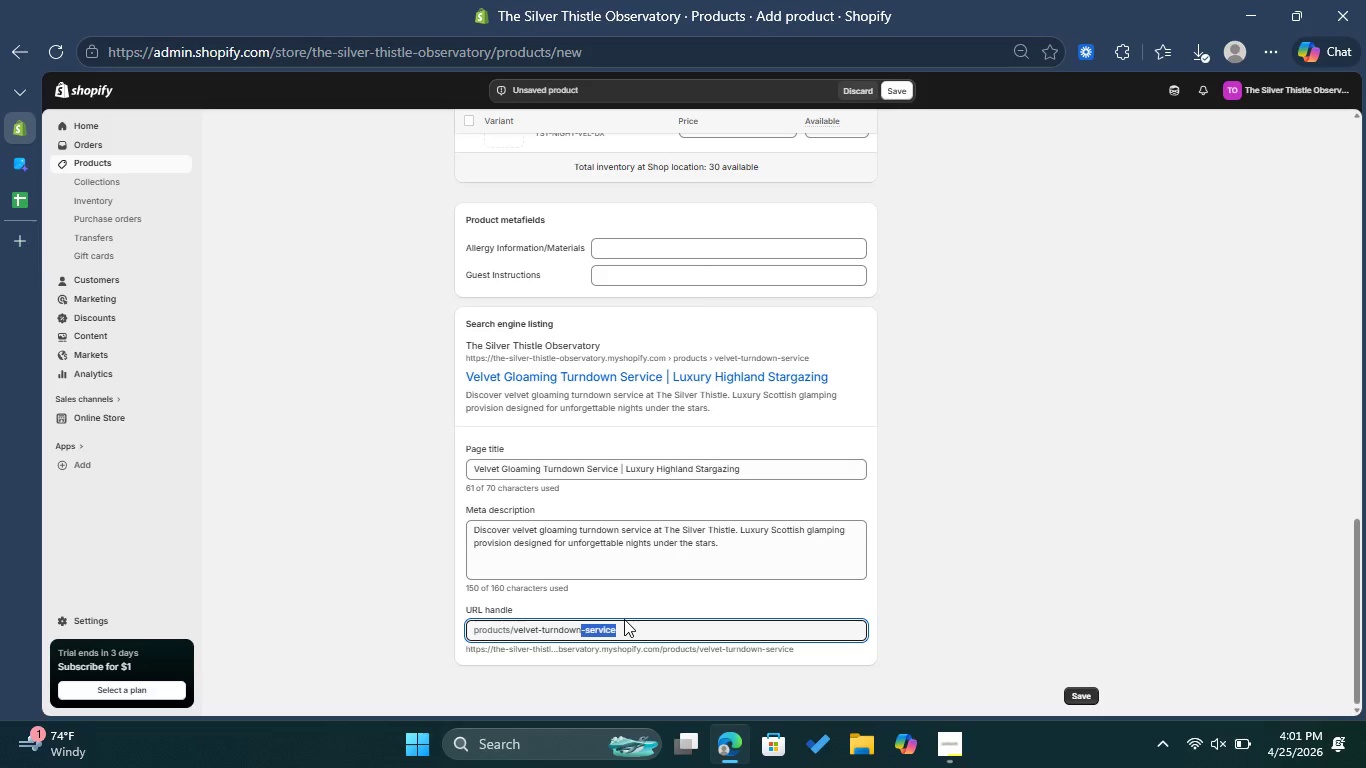 
key(Backspace)
 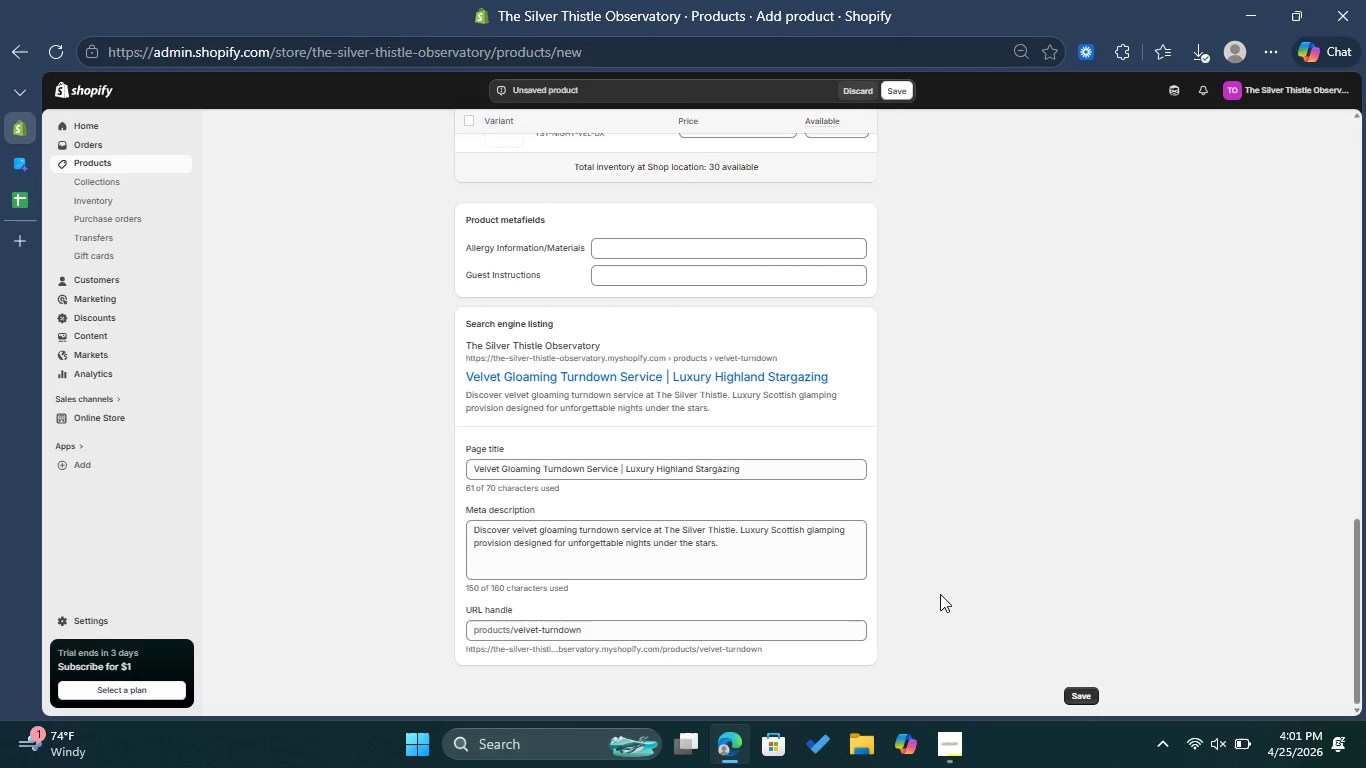 
wait(33.42)
 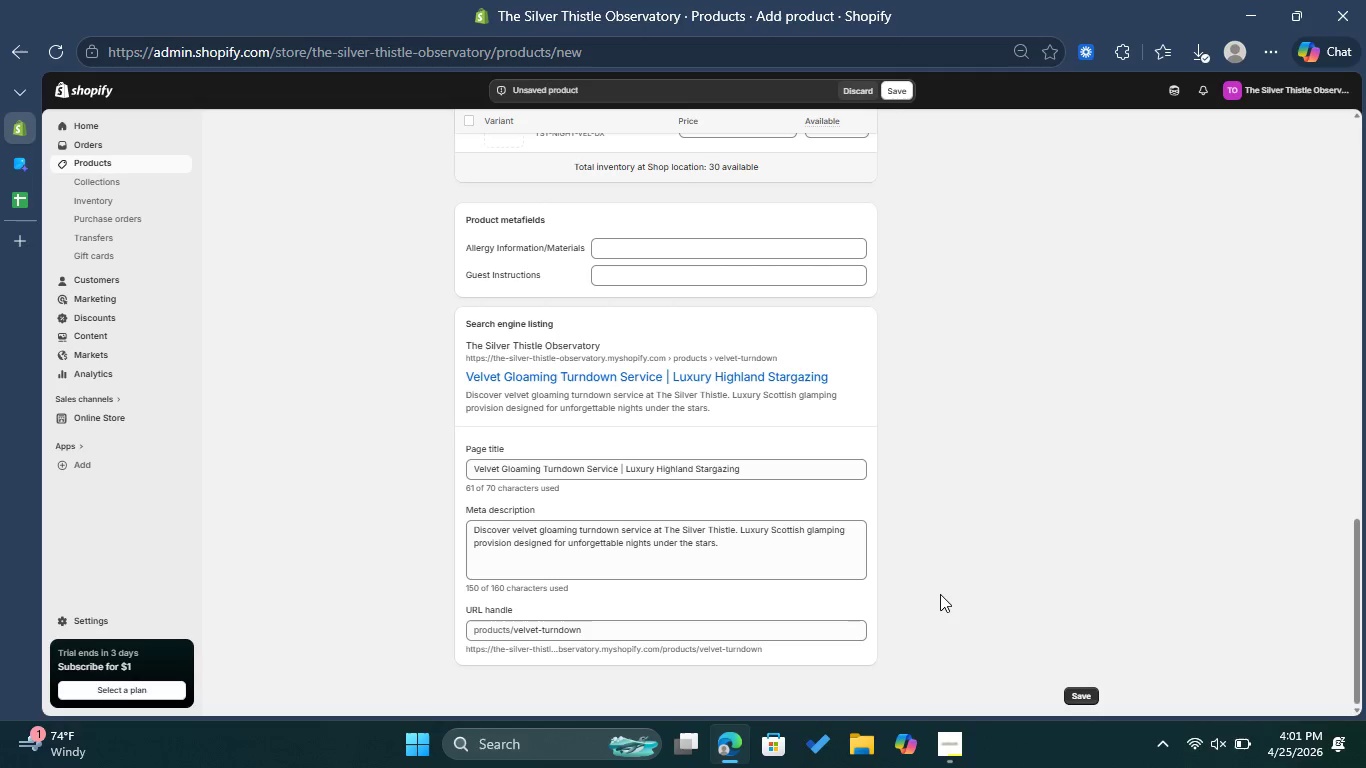 
left_click([638, 276])
 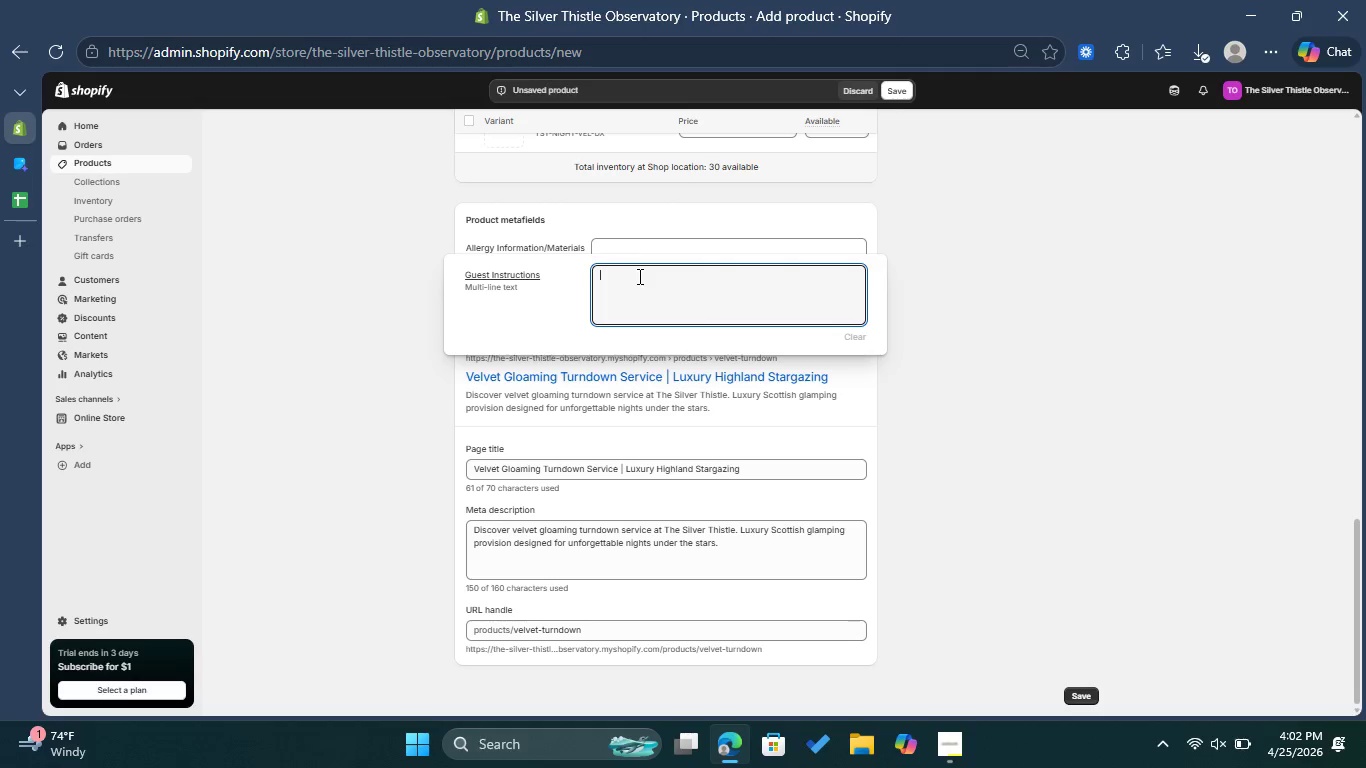 
type(Your kit )
 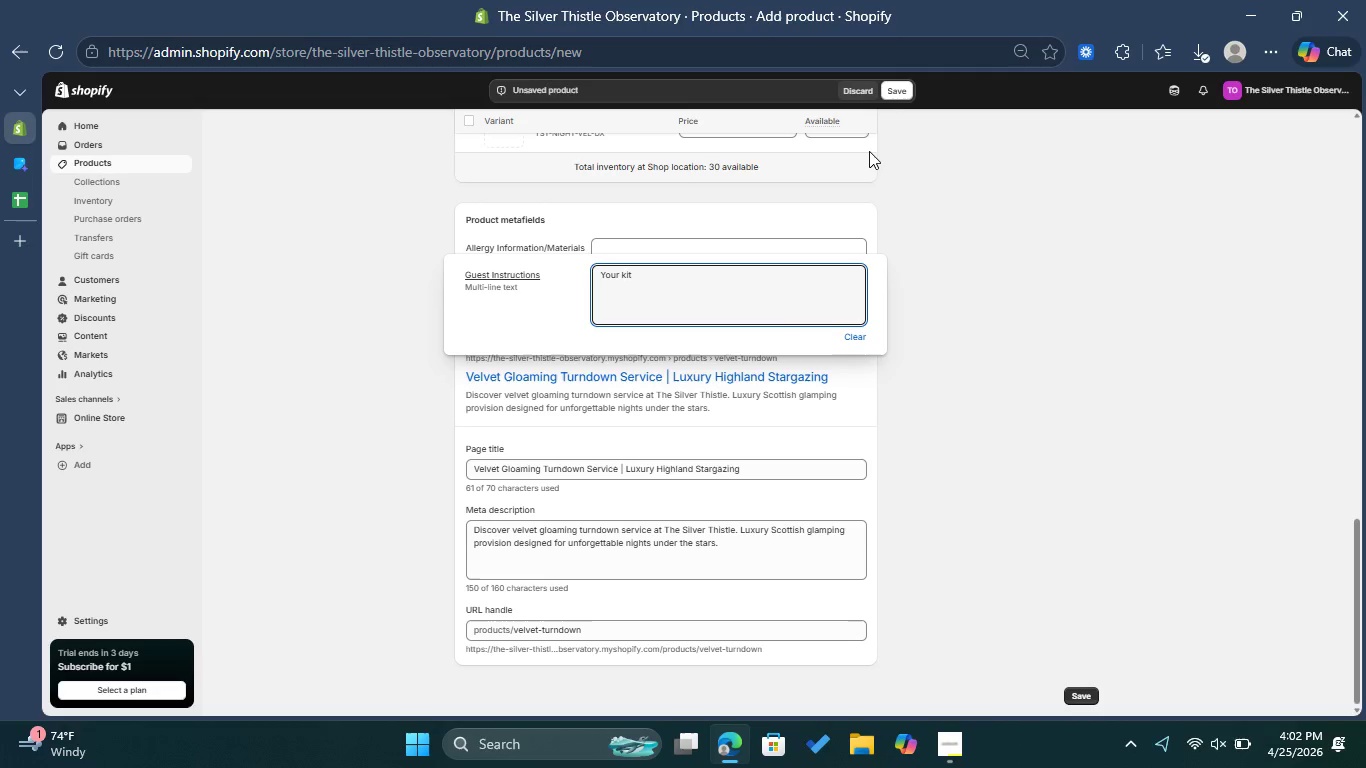 
type(will be delivered to your tent by 6:00 PM )
key(Backspace)
type(. Please lelave )
 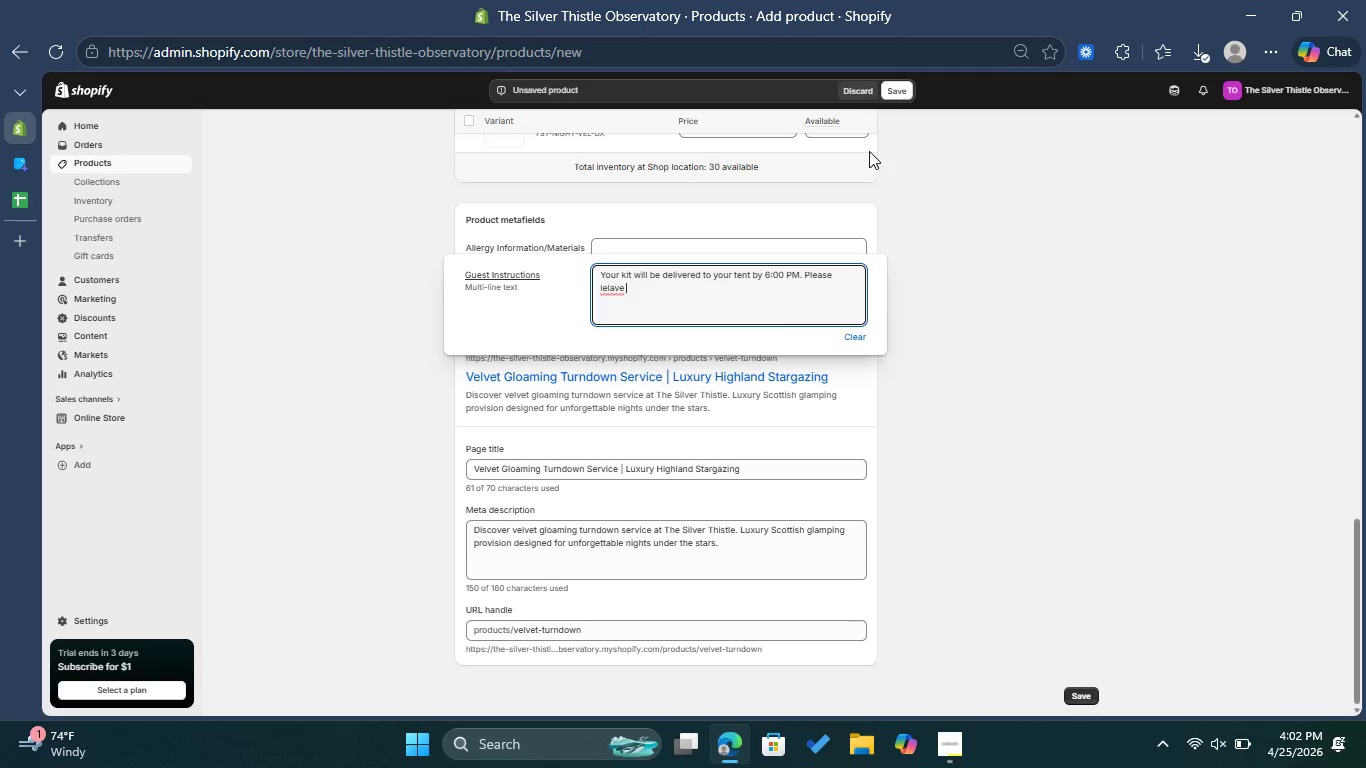 
left_click([613, 287])
 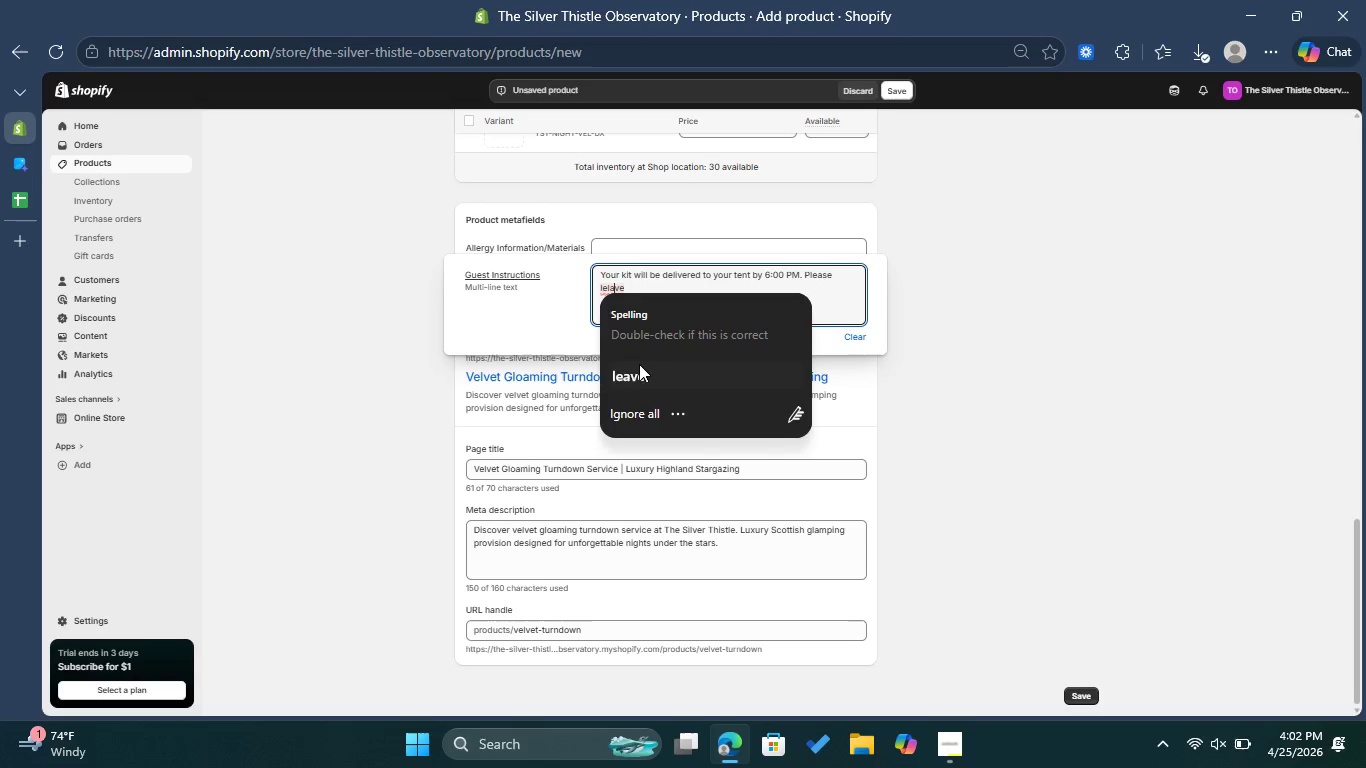 
left_click([640, 369])
 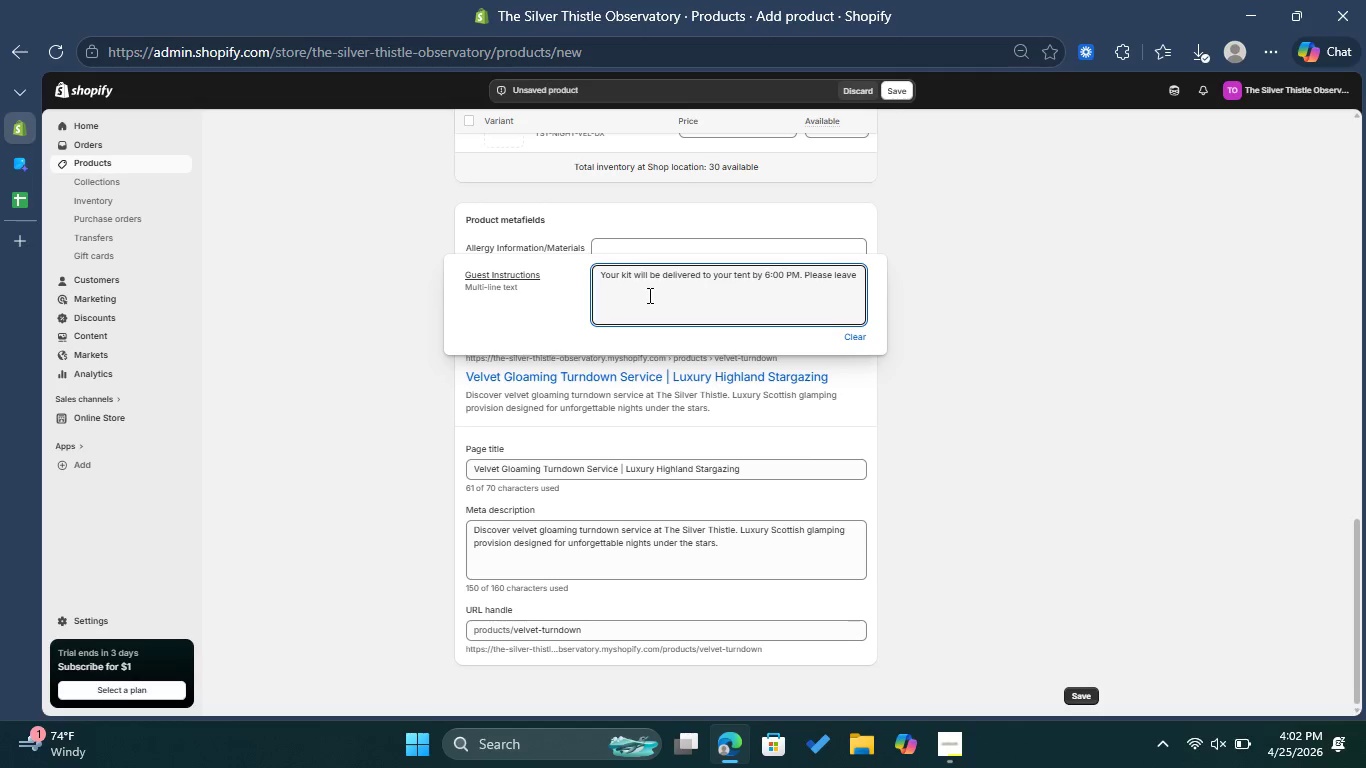 
type( the non-consumable items i n)
key(Backspace)
key(Backspace)
type(n the basket upon checkout.)
 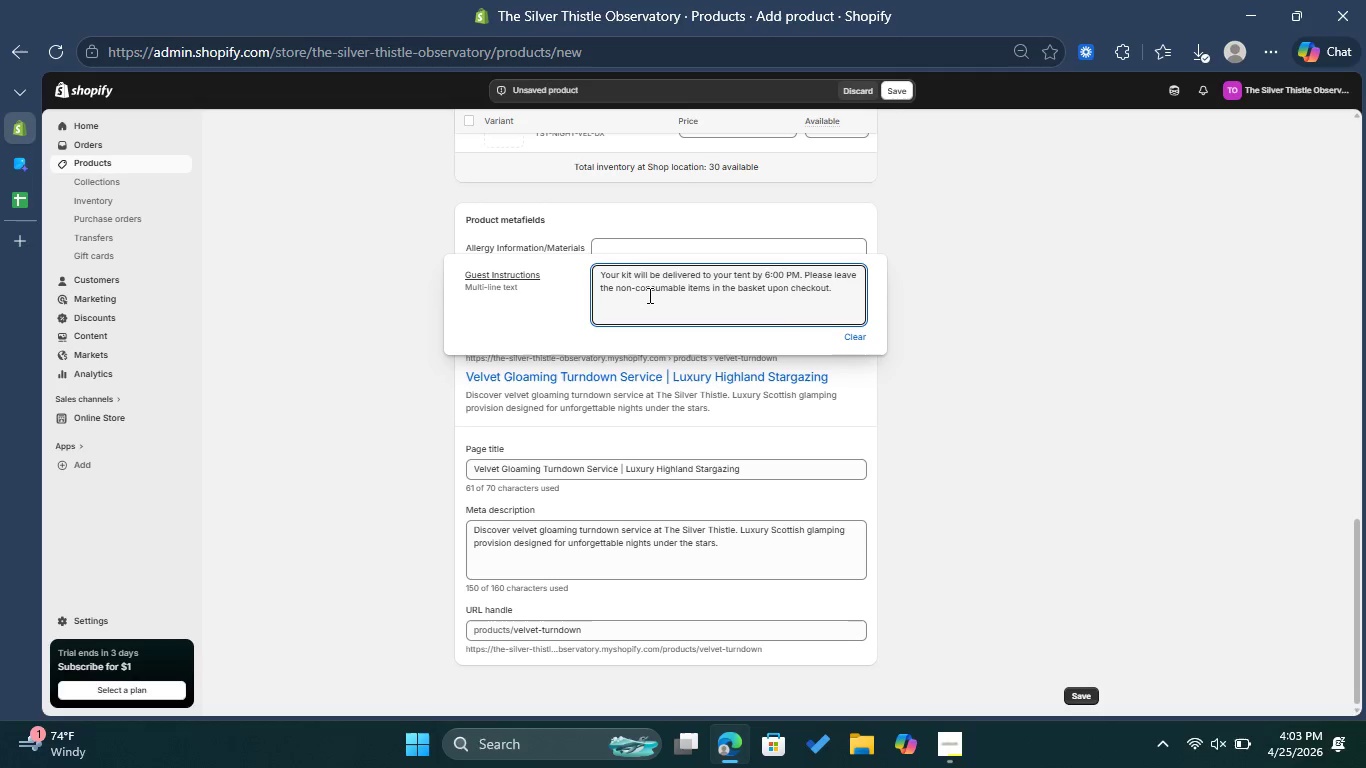 
mouse_move([932, 289])
 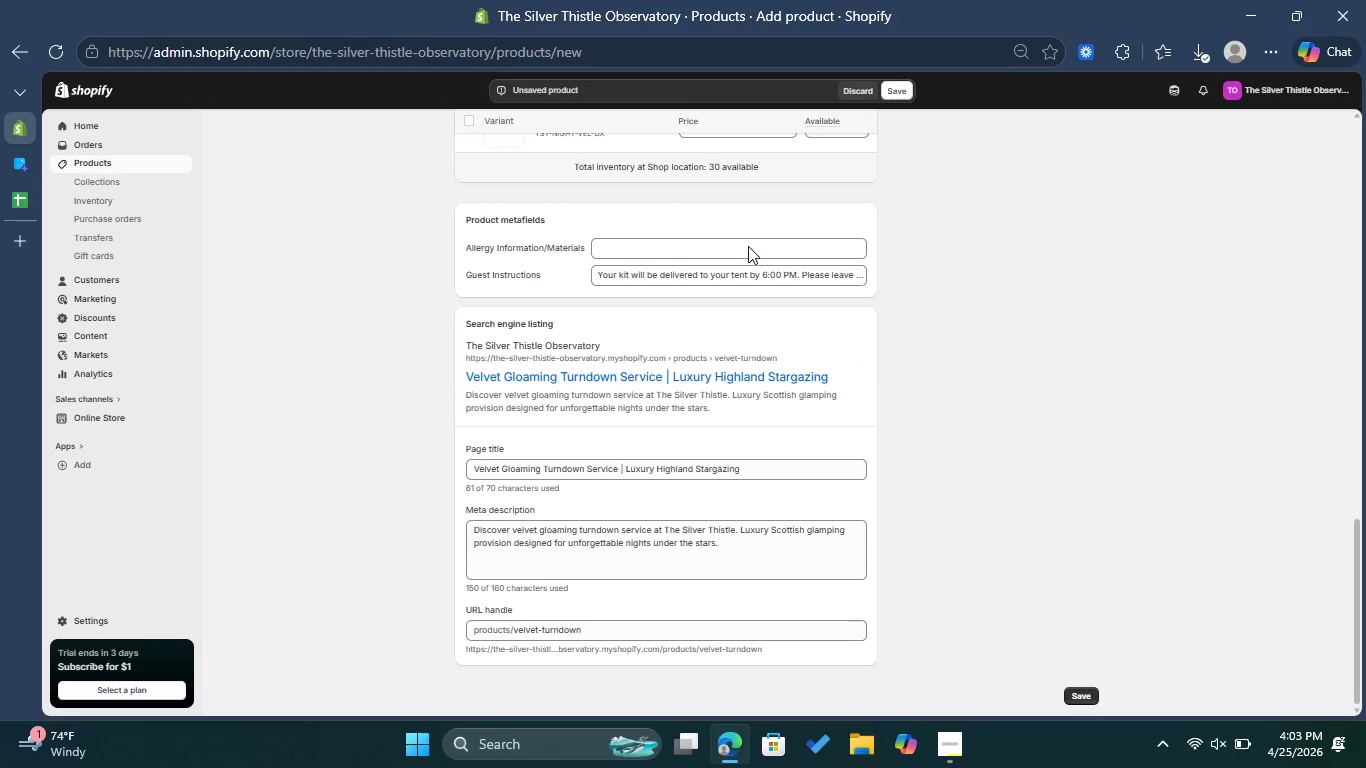 
left_click([748, 246])
 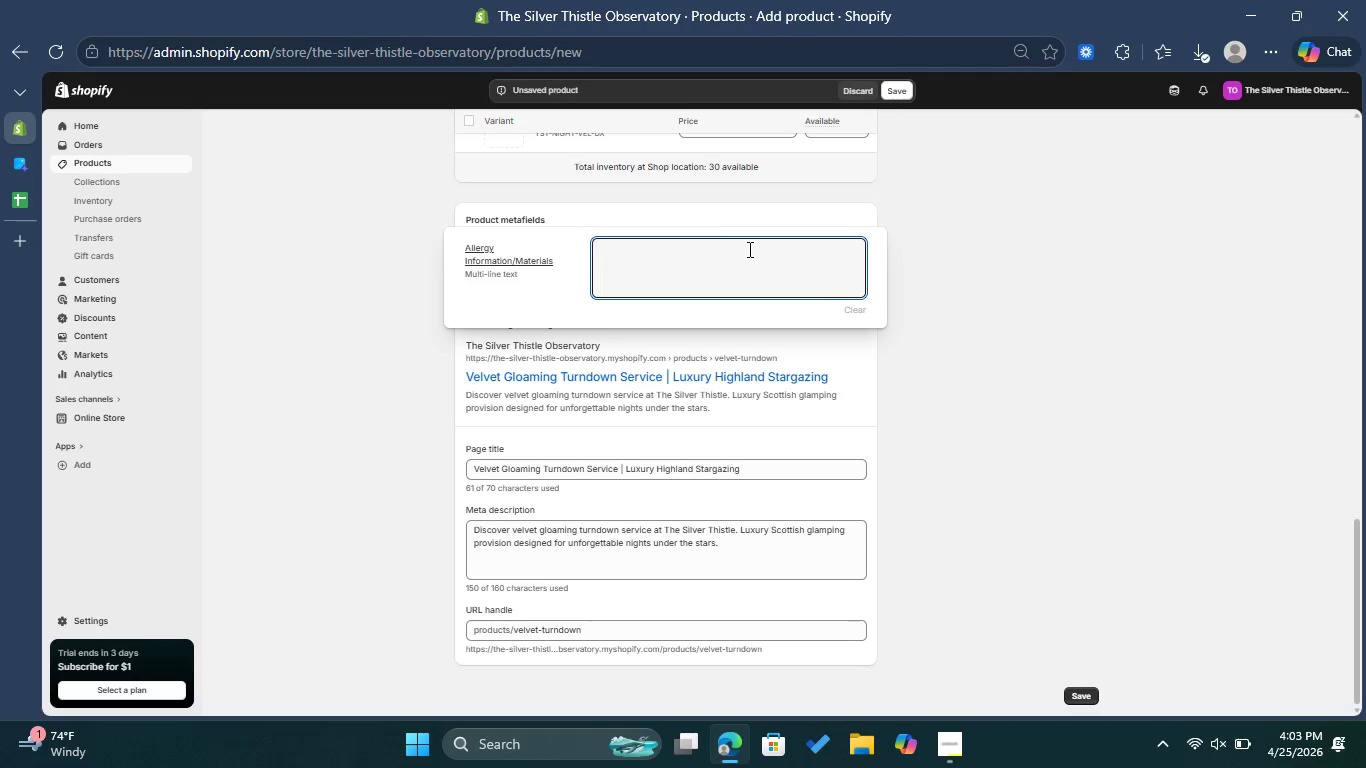 
type(Contains dairy and gluten (princs))
 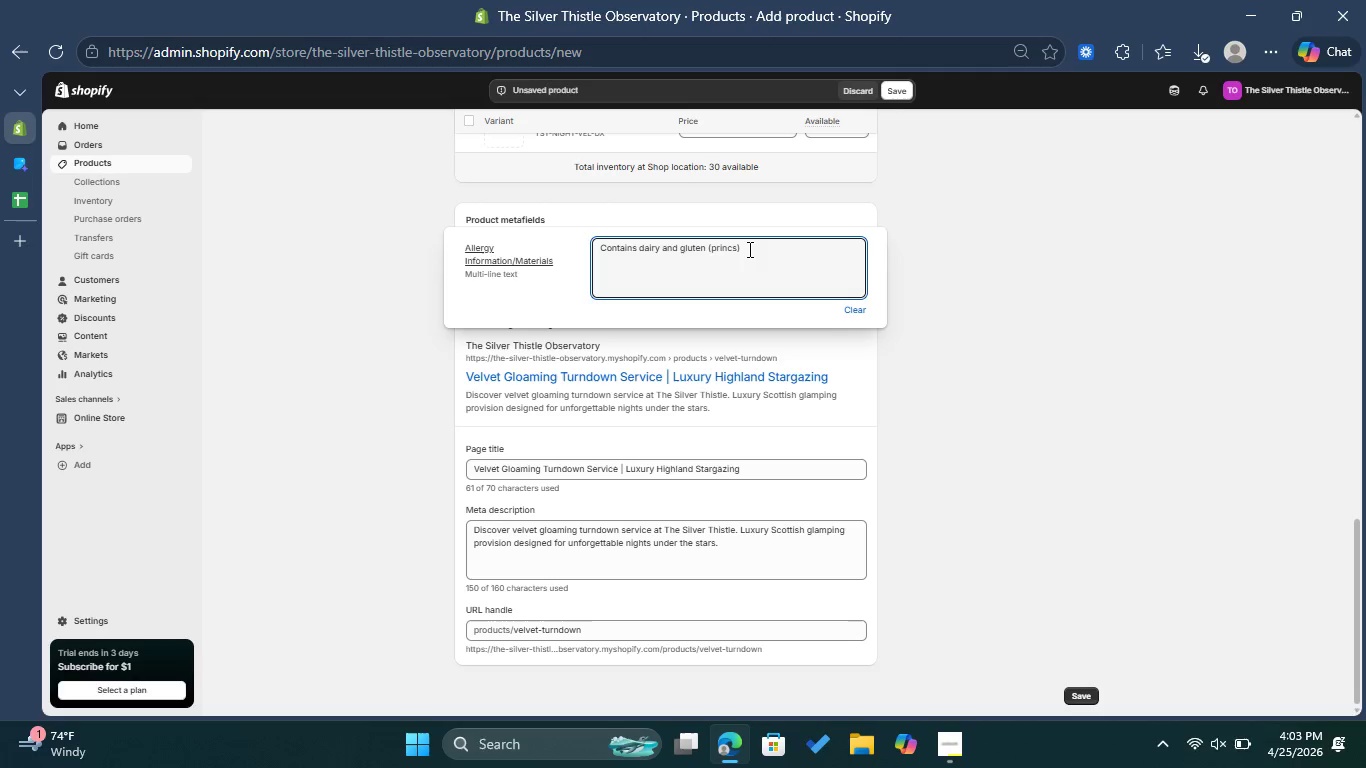 
wait(6.62)
 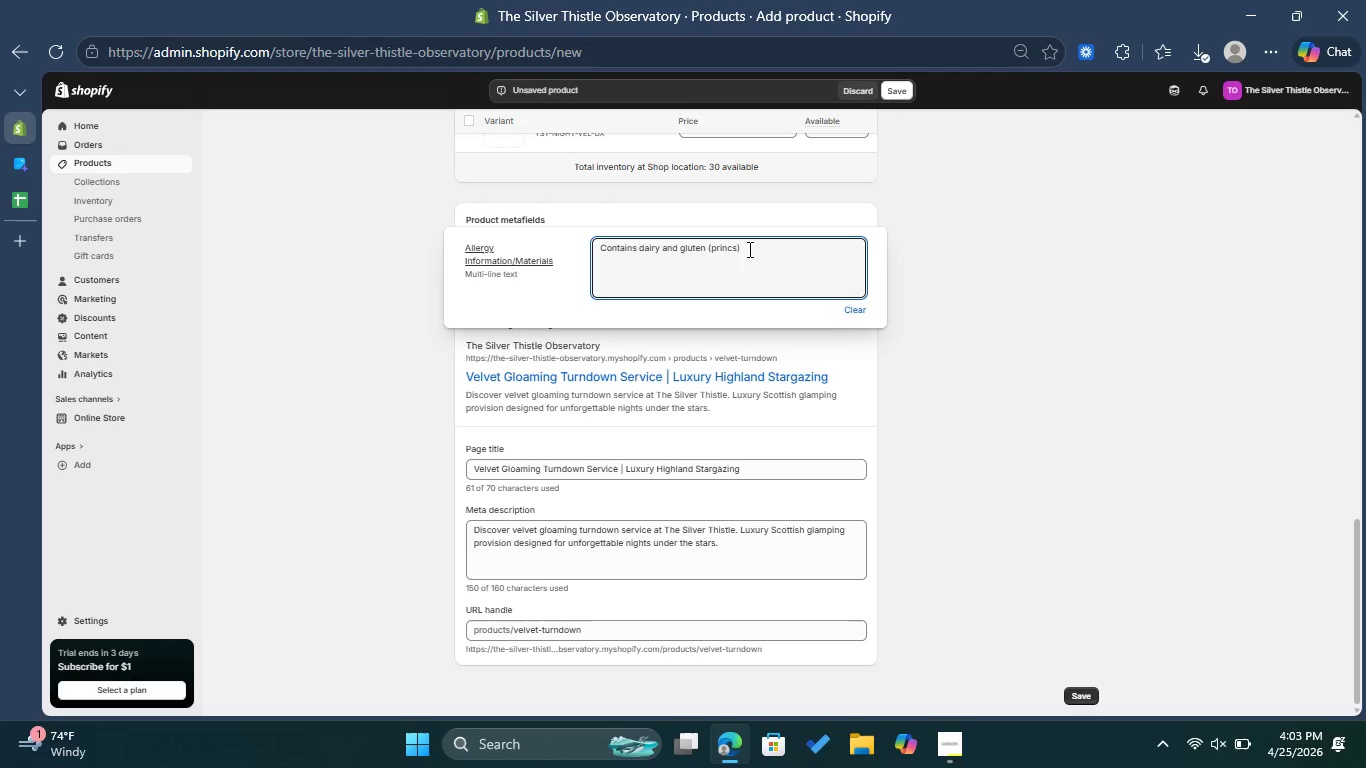 
type(. Textiles are )
 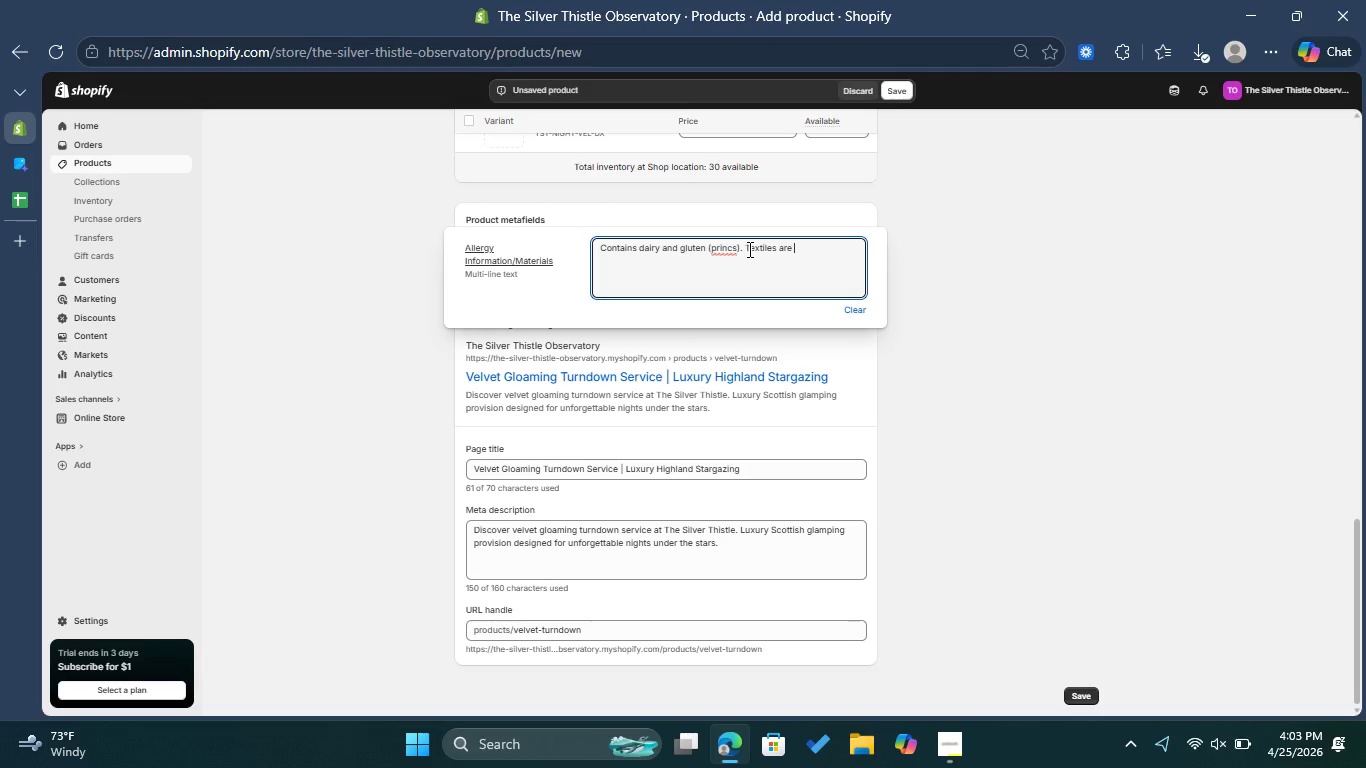 
left_click([719, 243])
 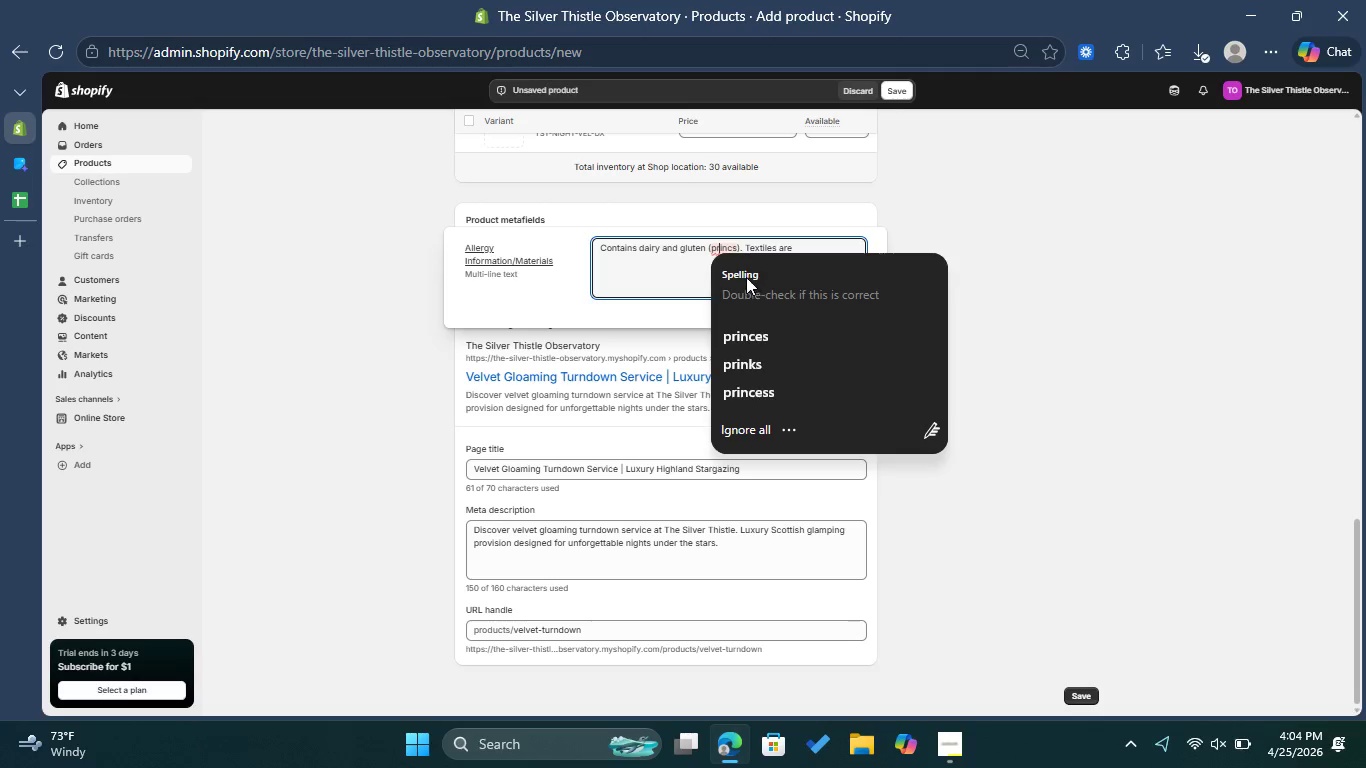 
wait(6.05)
 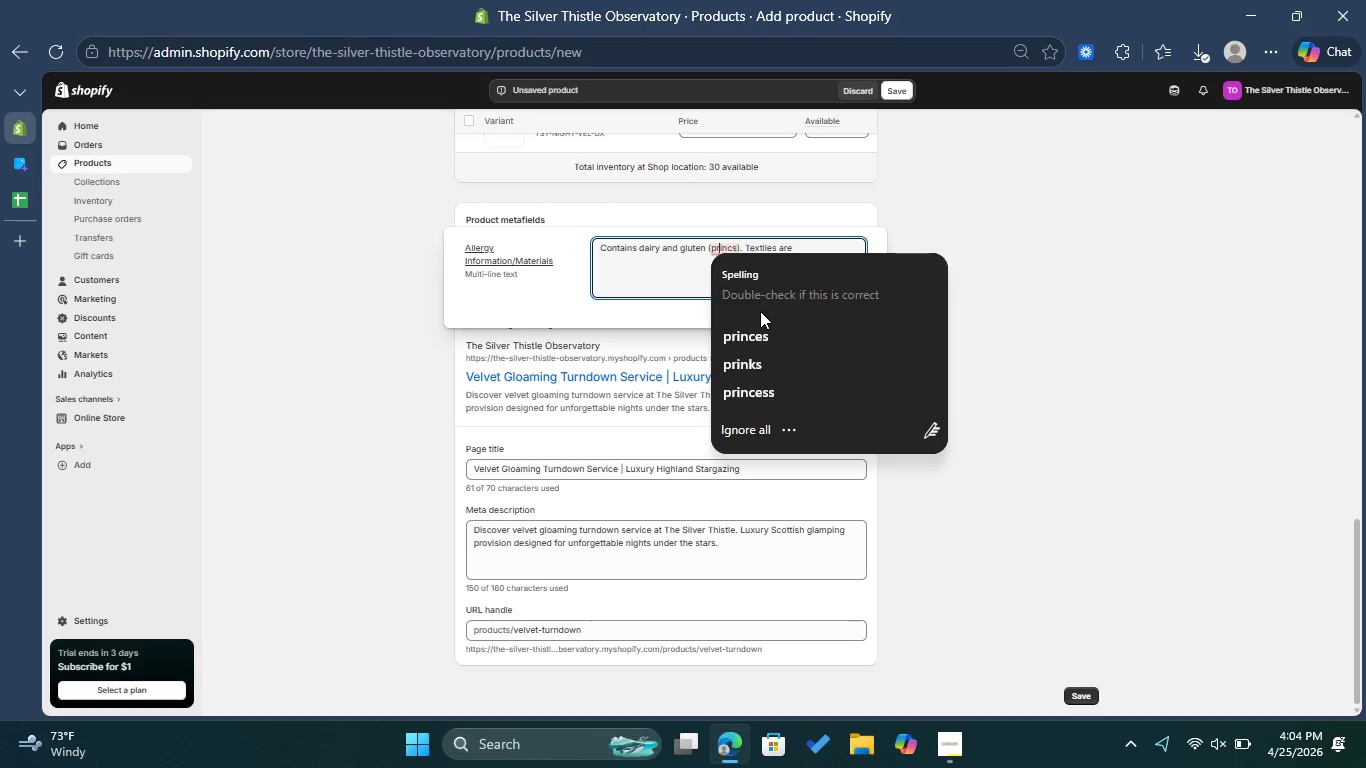 
key(Backspace)
 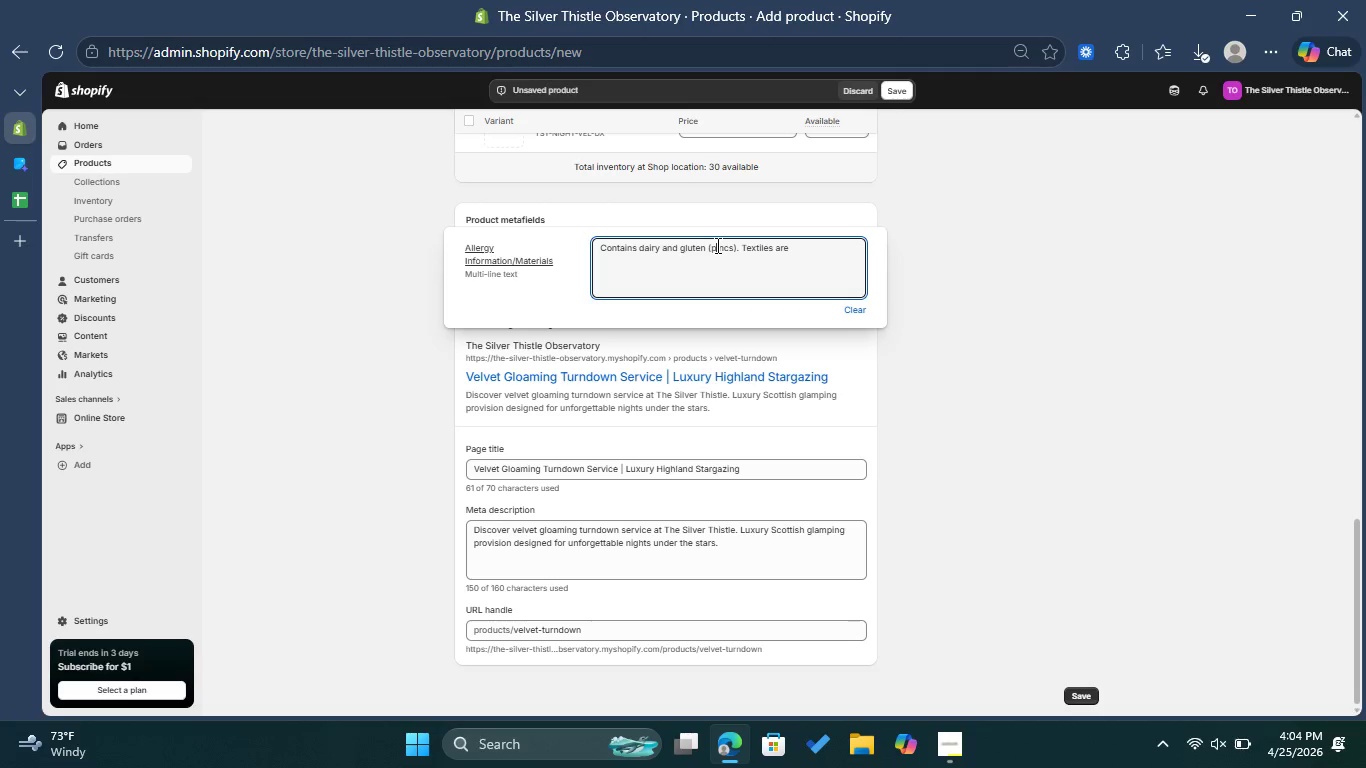 
left_click([718, 245])
 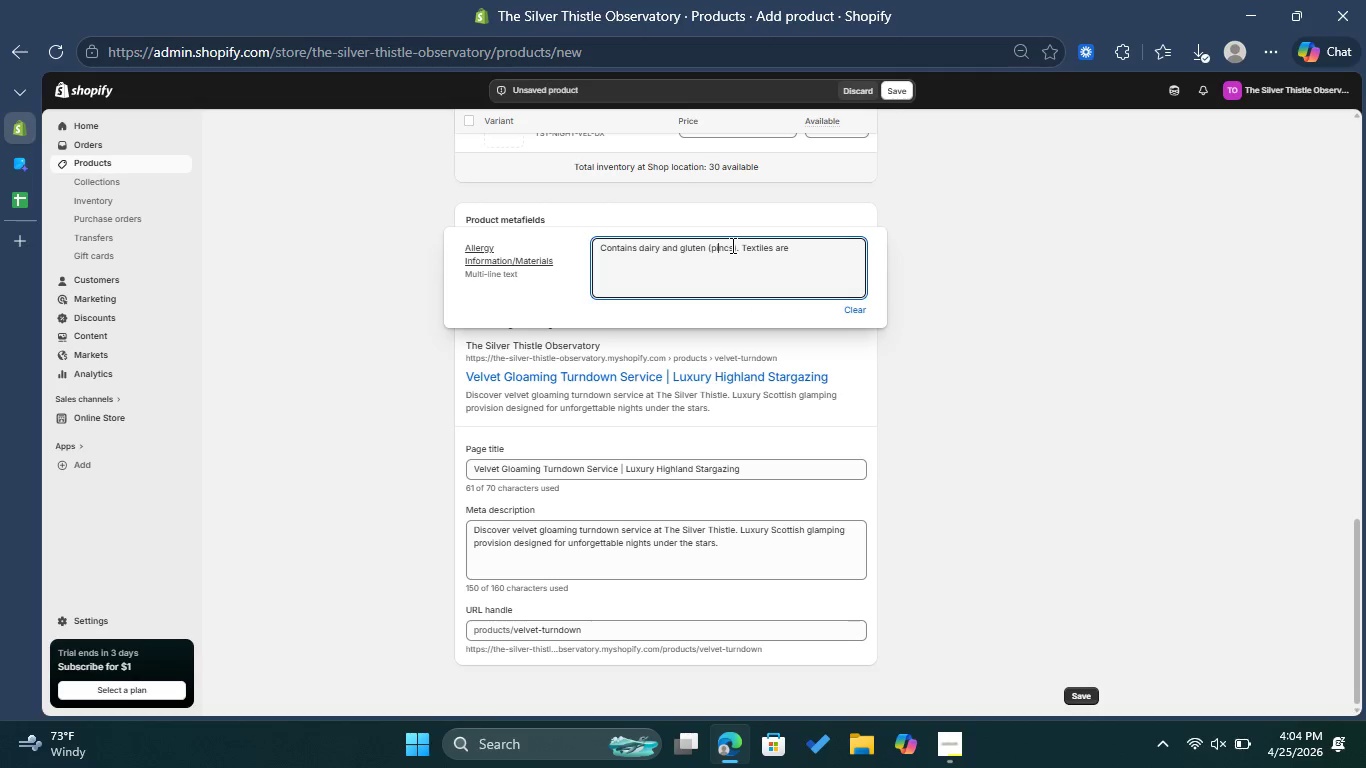 
key(C)
 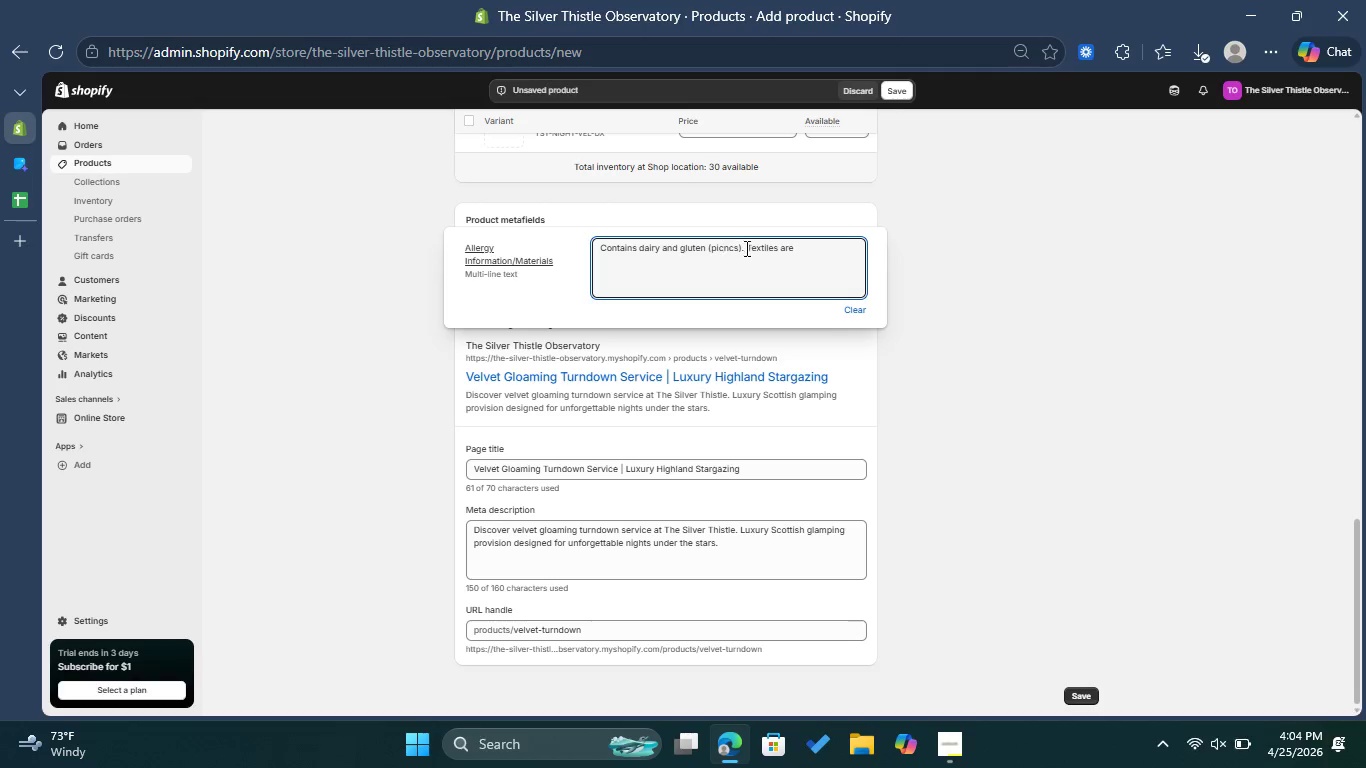 
double_click([805, 246])
 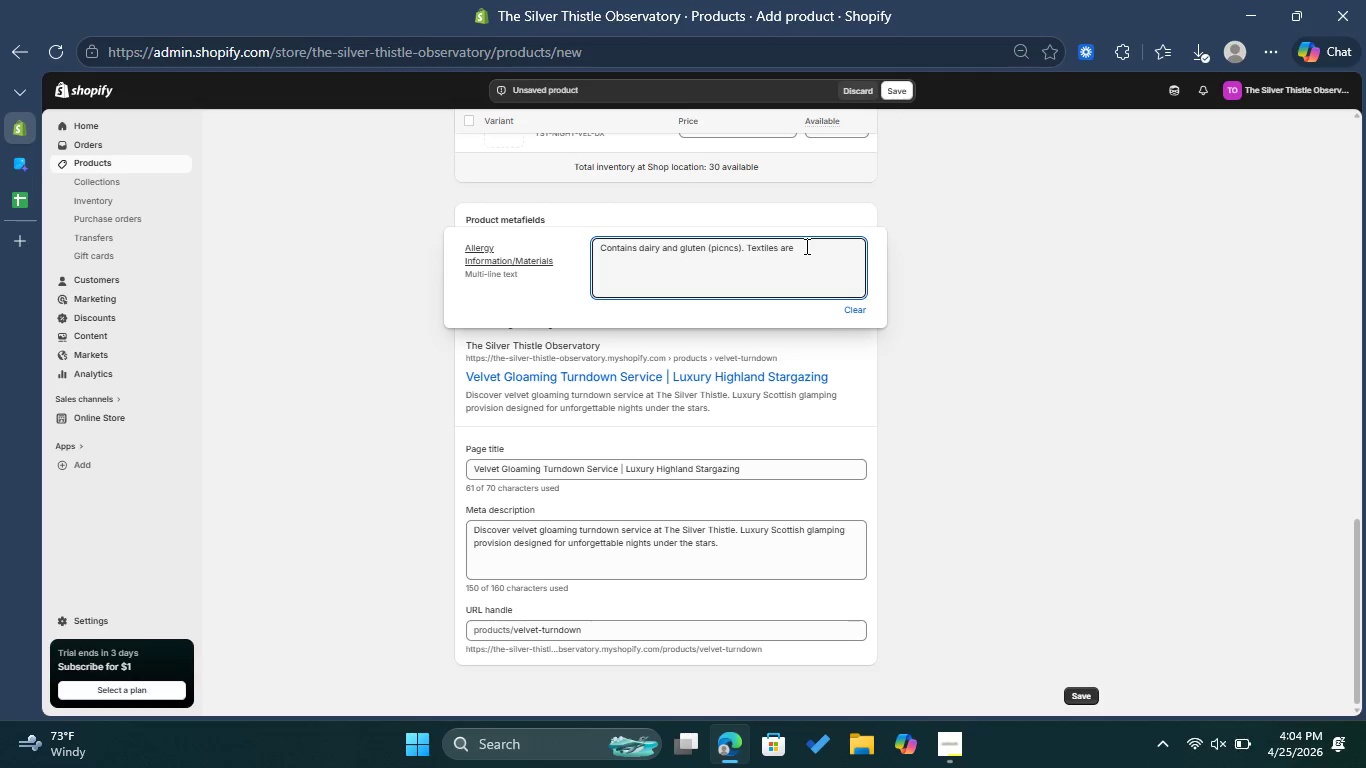 
type(100% natural wool.)
 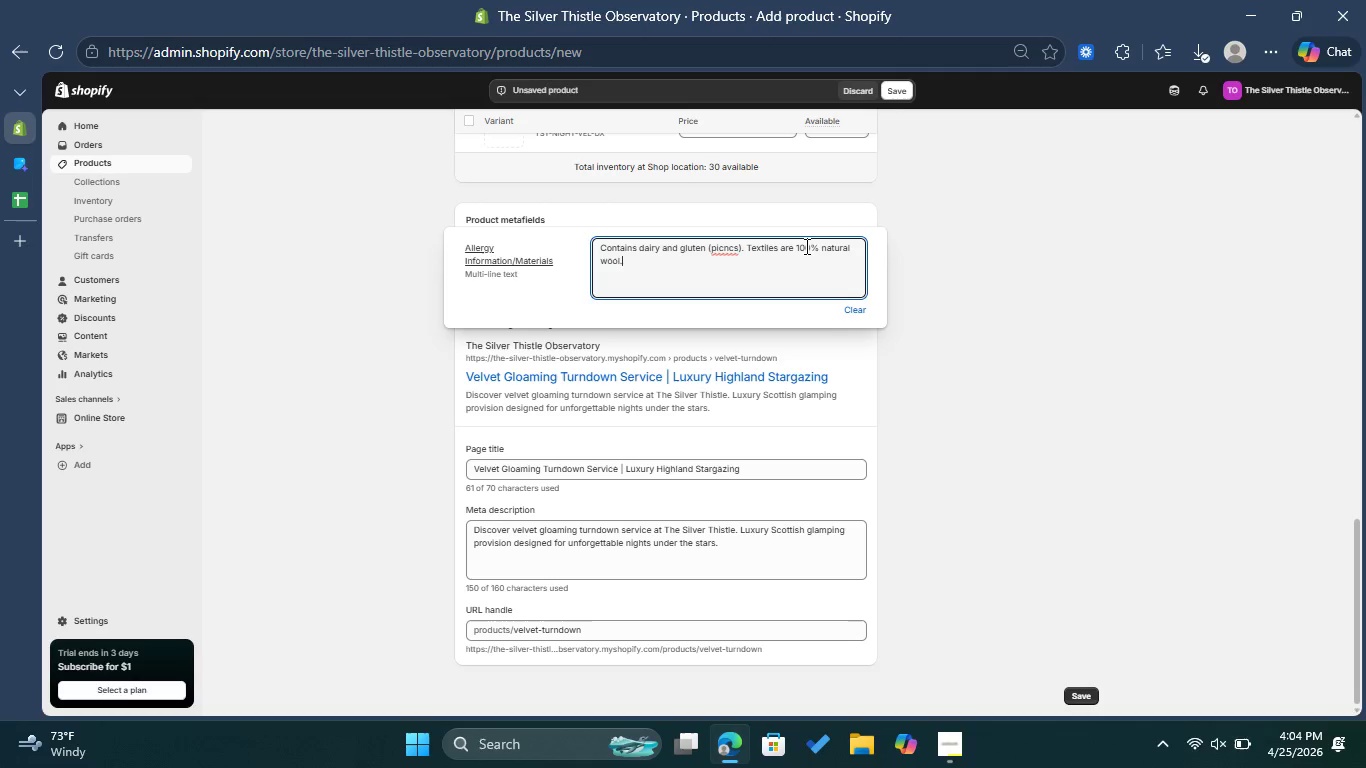 
left_click([723, 247])
 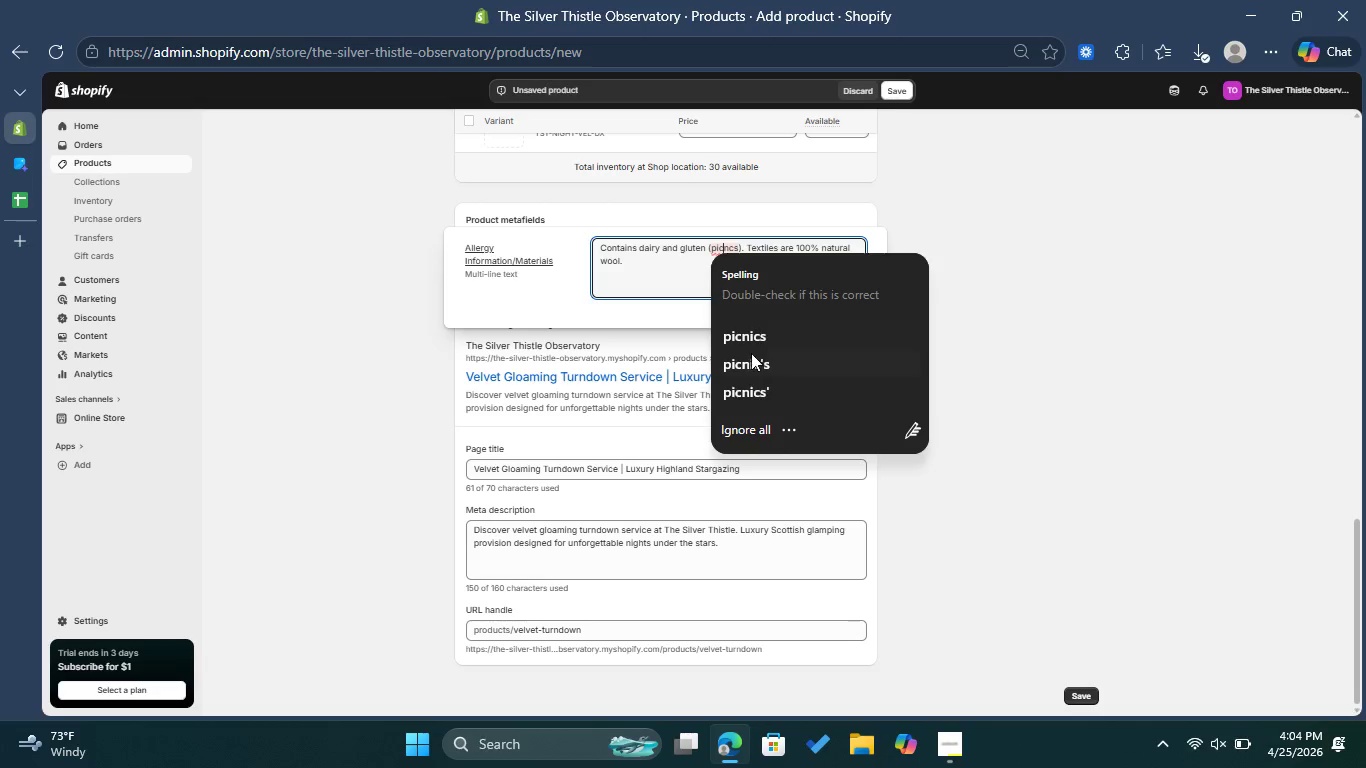 
left_click([755, 339])
 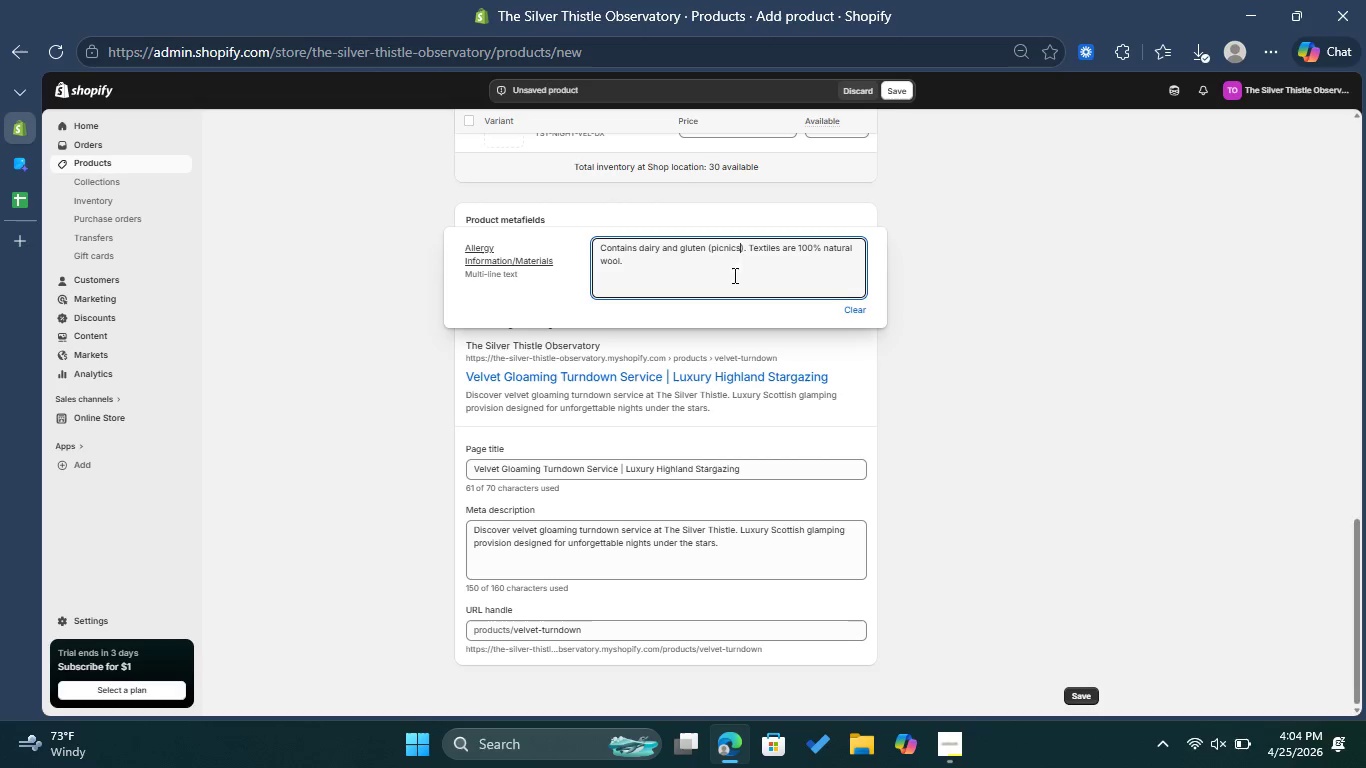 
left_click([713, 264])
 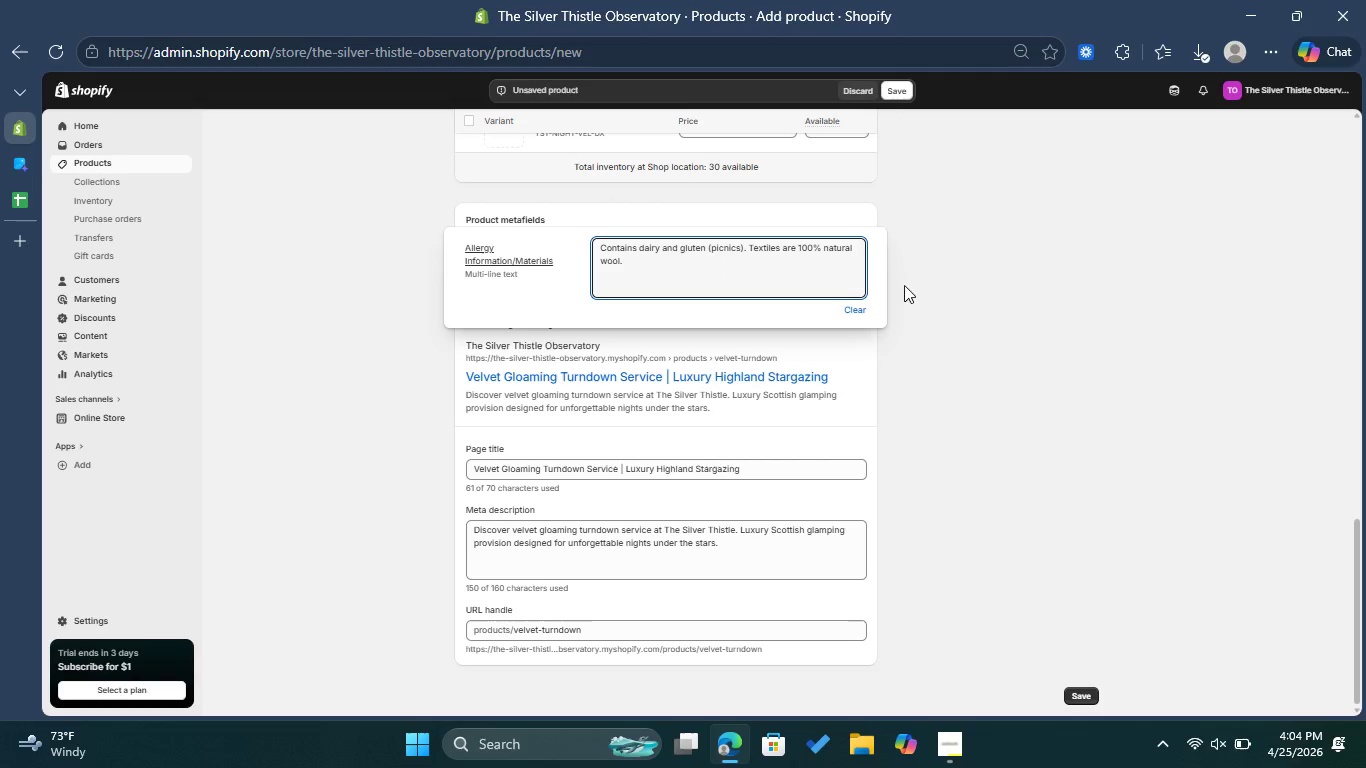 
left_click([1070, 274])
 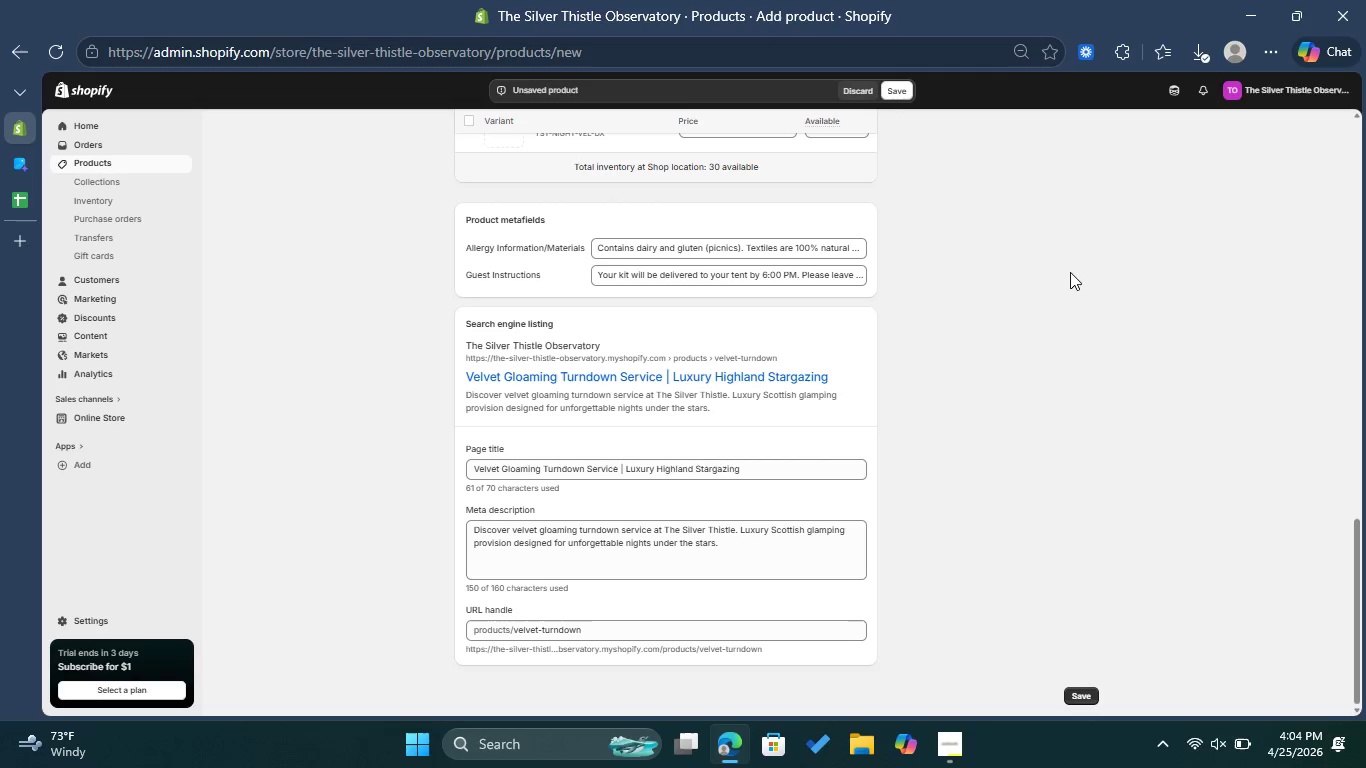 
scroll: coordinate [1004, 355], scroll_direction: down, amount: 2.0
 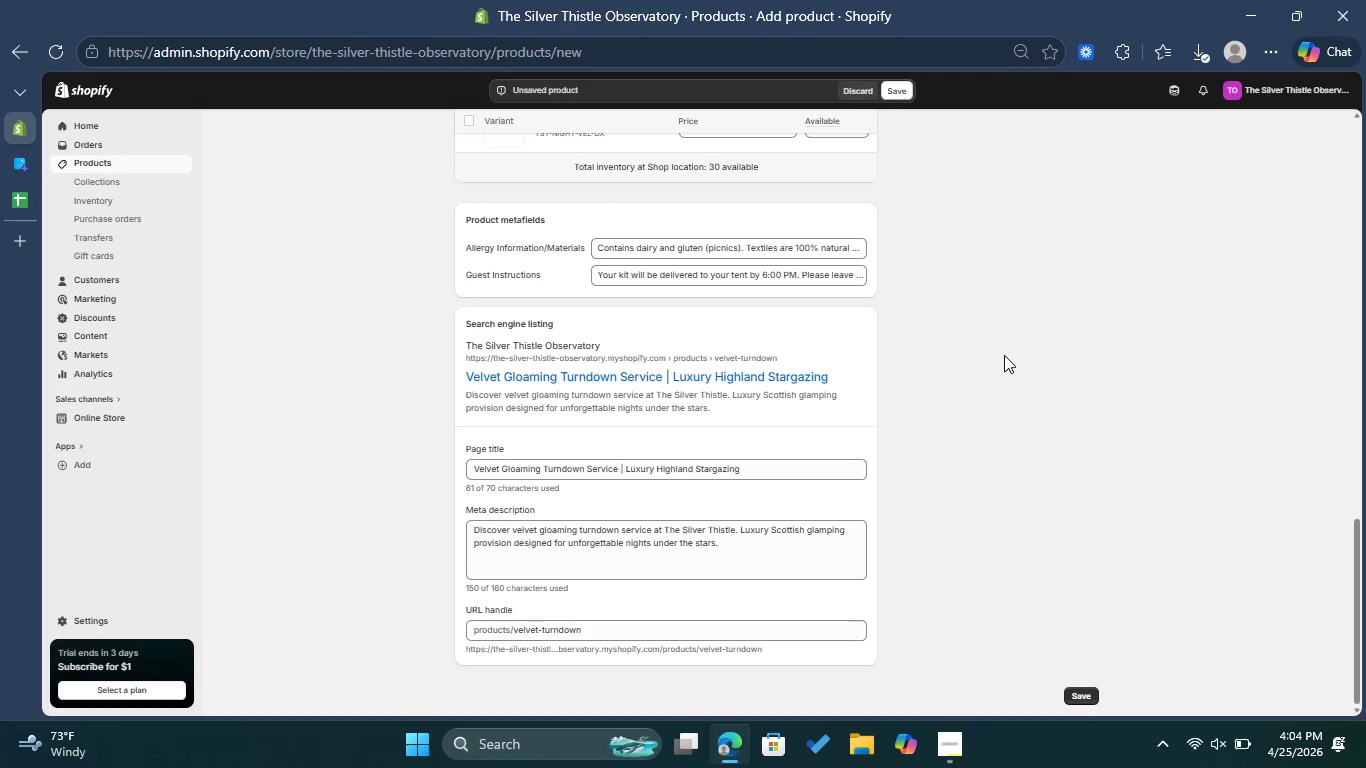 